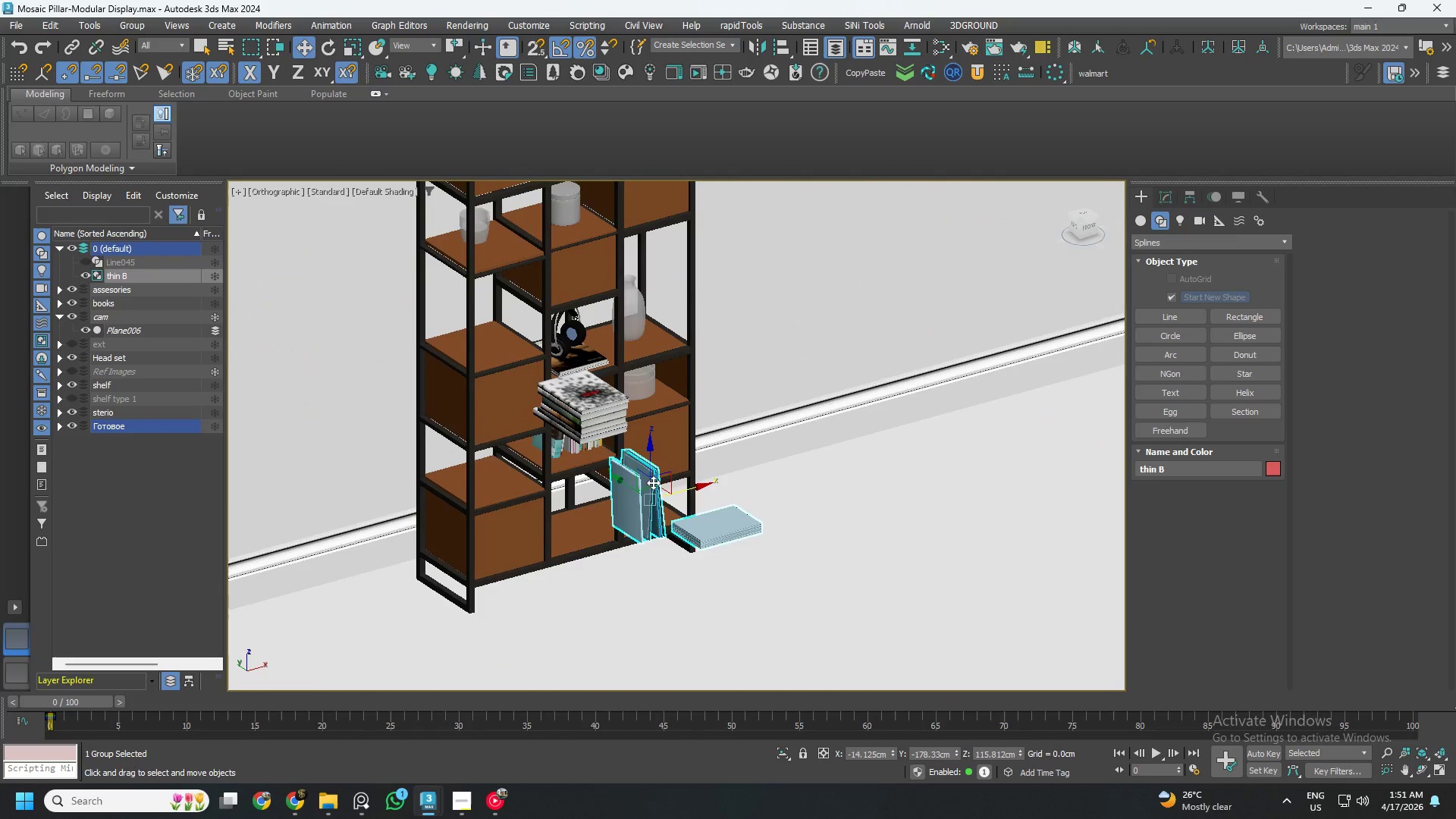 
left_click([592, 398])
 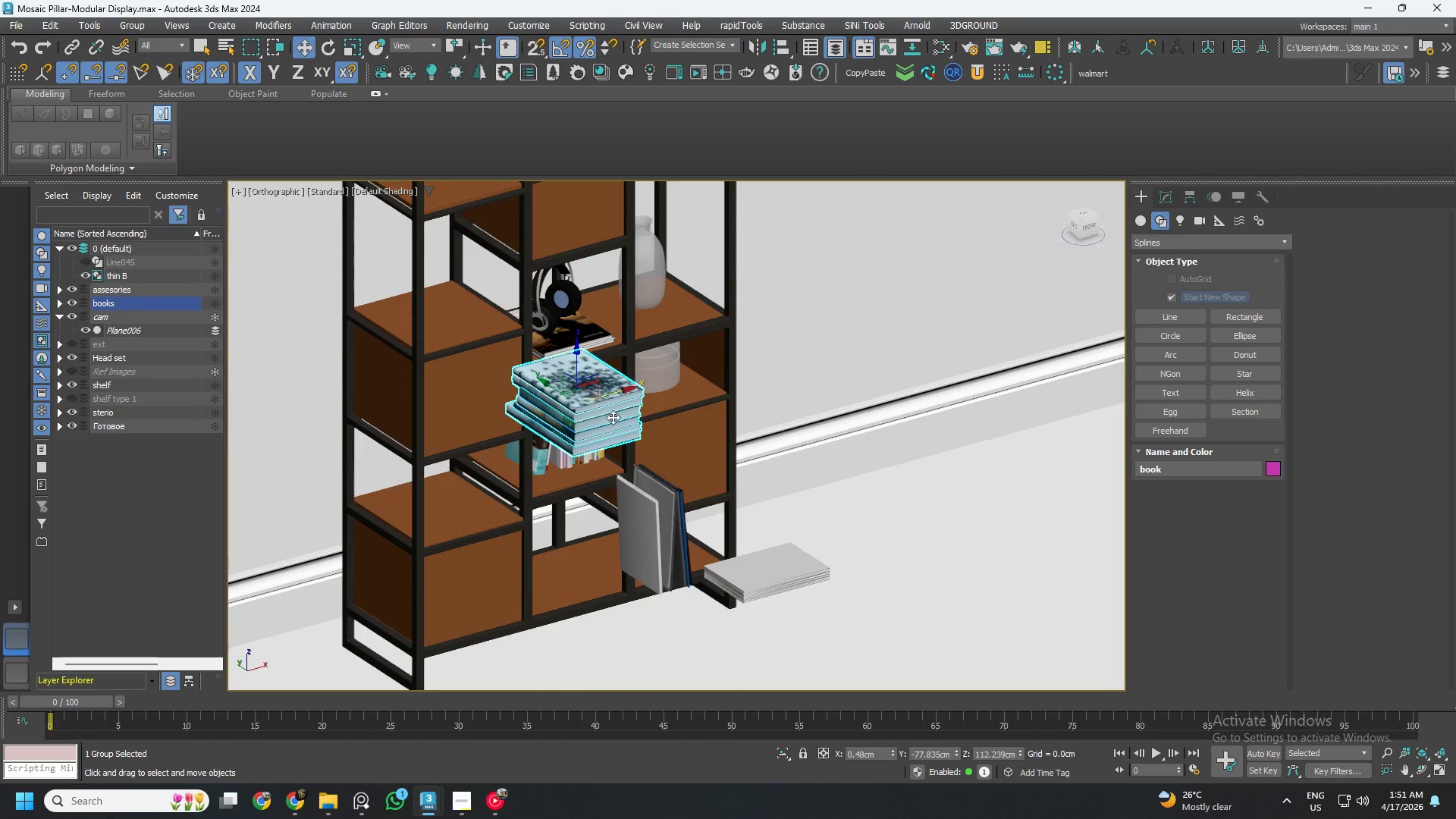 
scroll: coordinate [597, 417], scroll_direction: up, amount: 1.0
 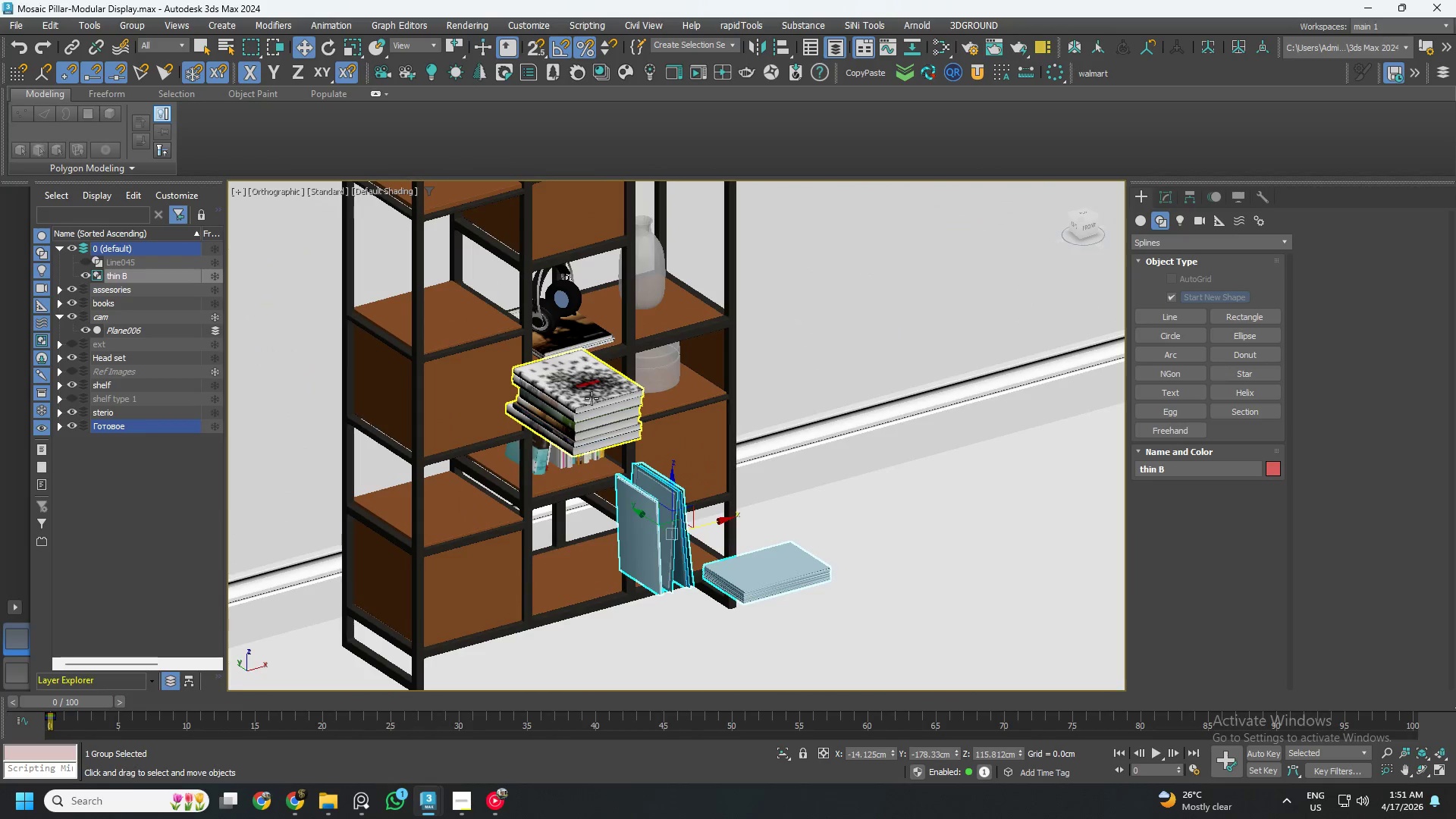 
hold_key(key=AltLeft, duration=1.25)
 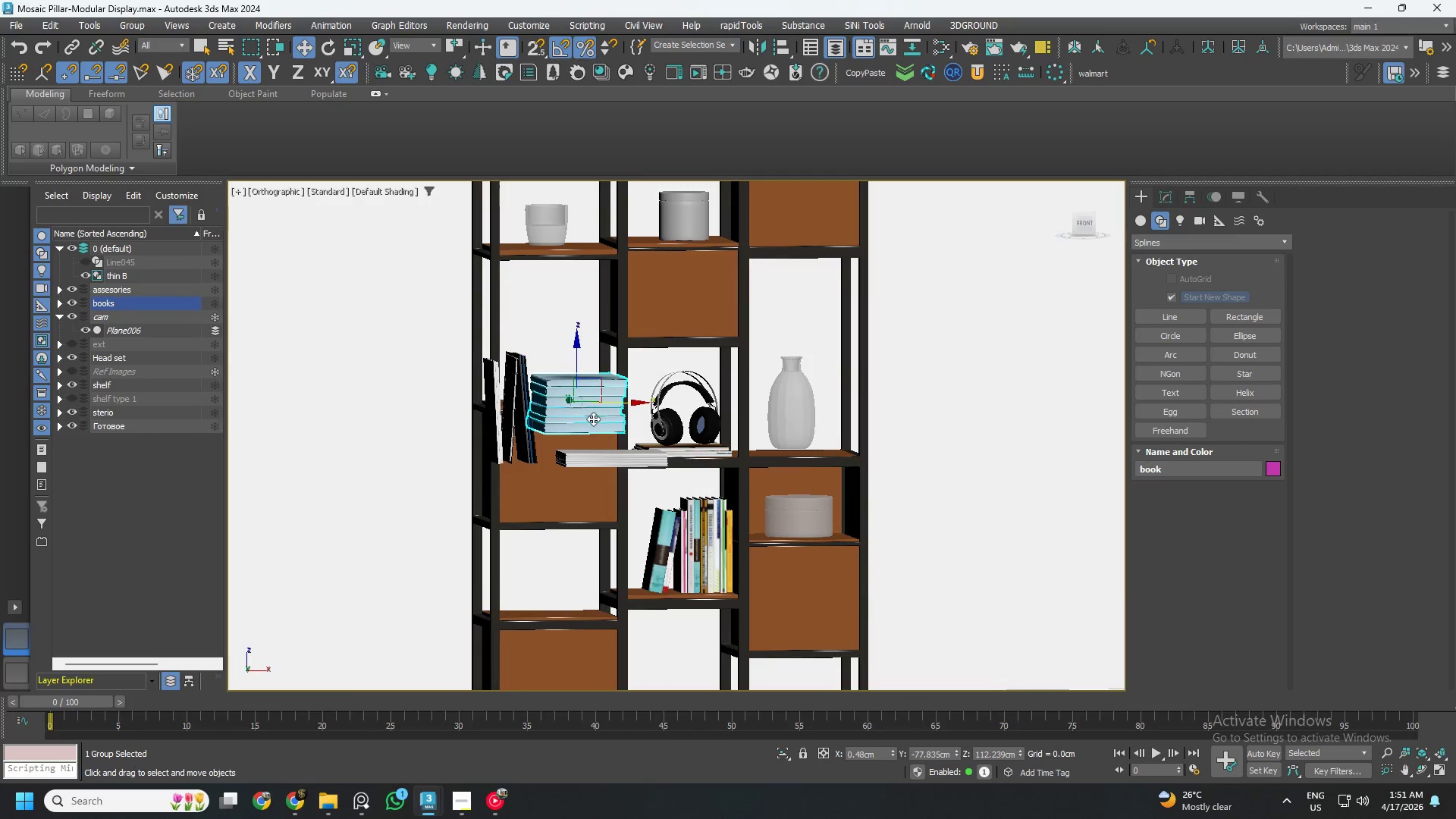 
scroll: coordinate [587, 423], scroll_direction: down, amount: 2.0
 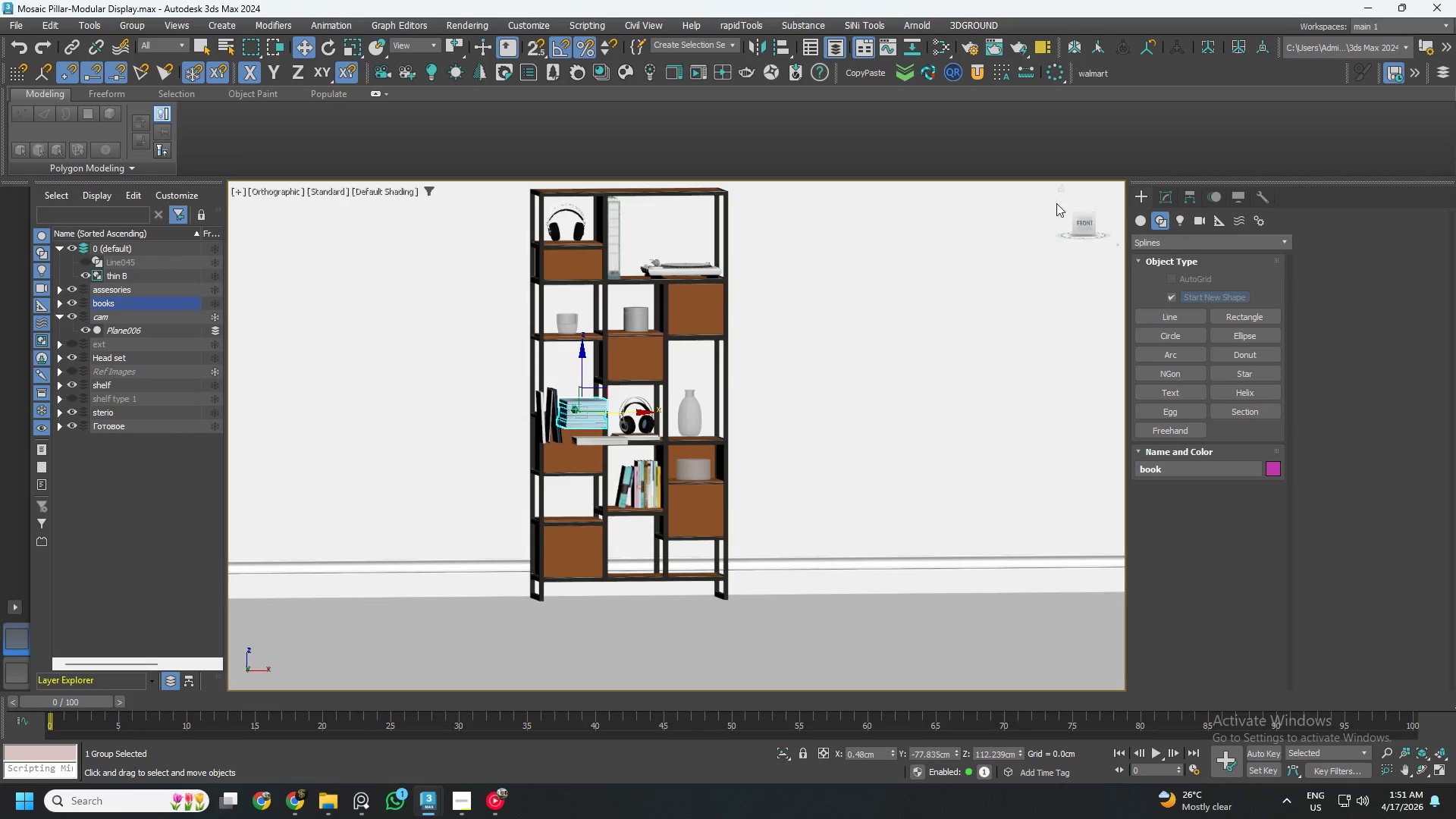 
left_click([1081, 223])
 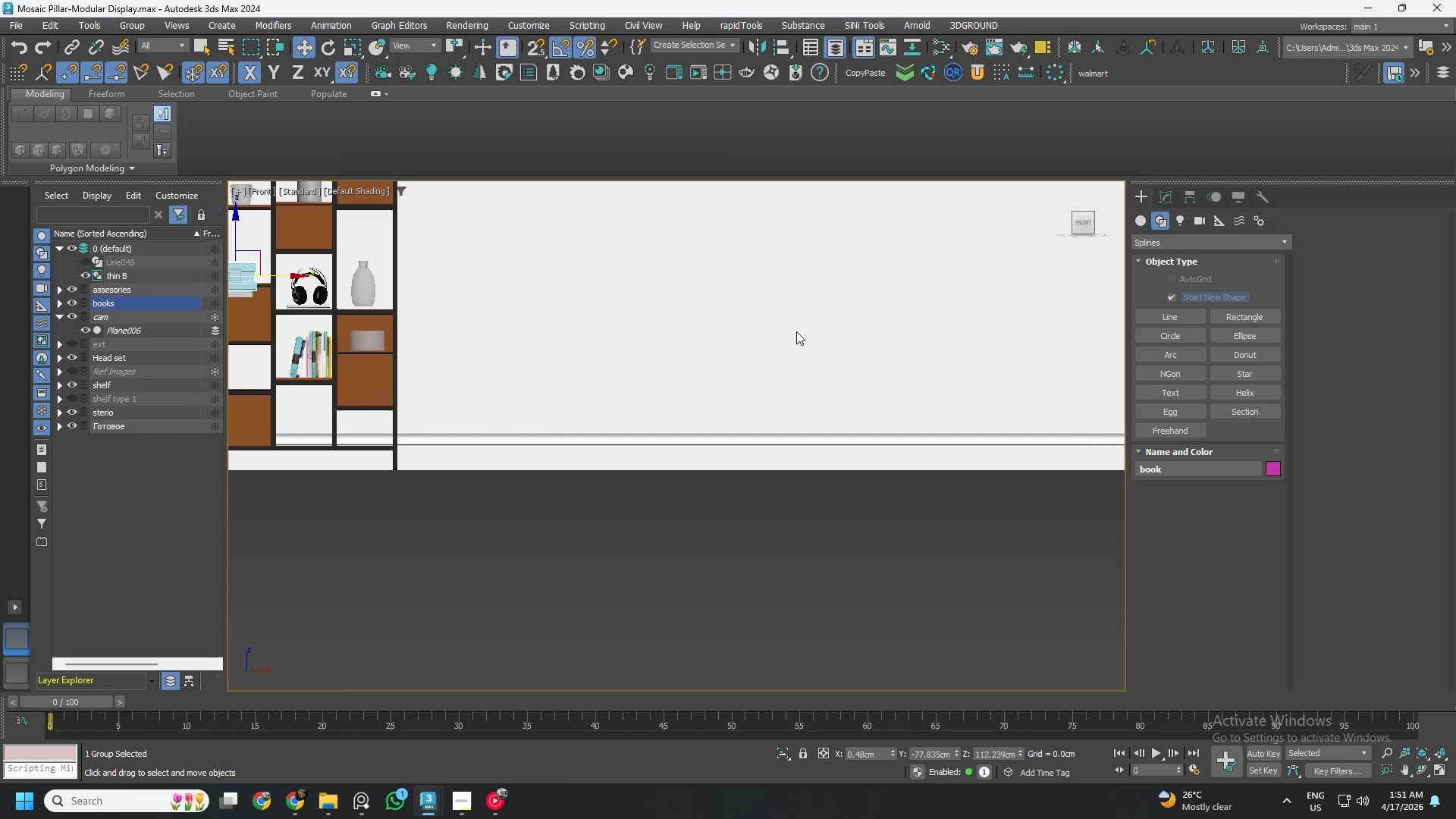 
scroll: coordinate [744, 394], scroll_direction: down, amount: 3.0
 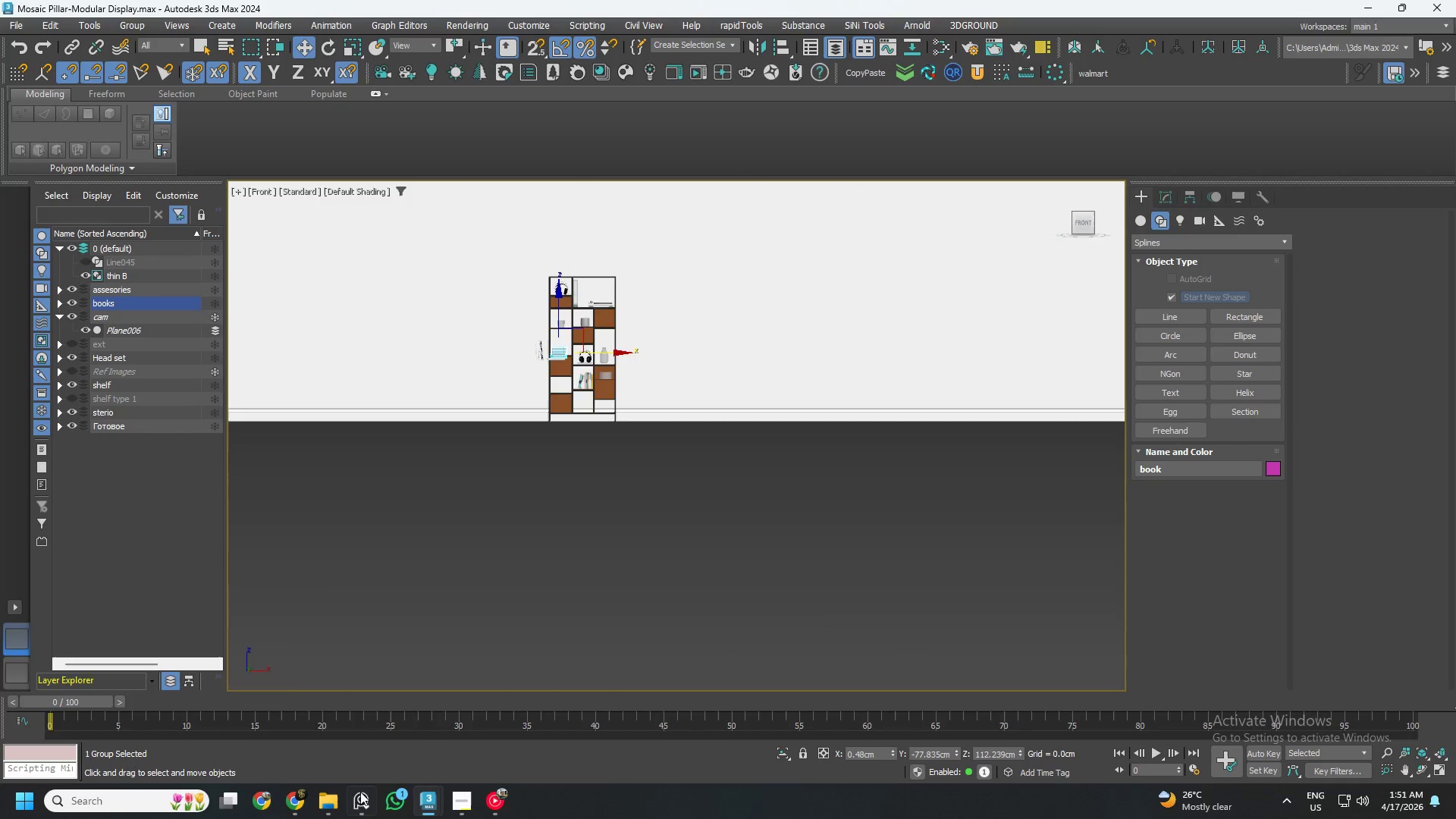 
left_click([362, 800])
 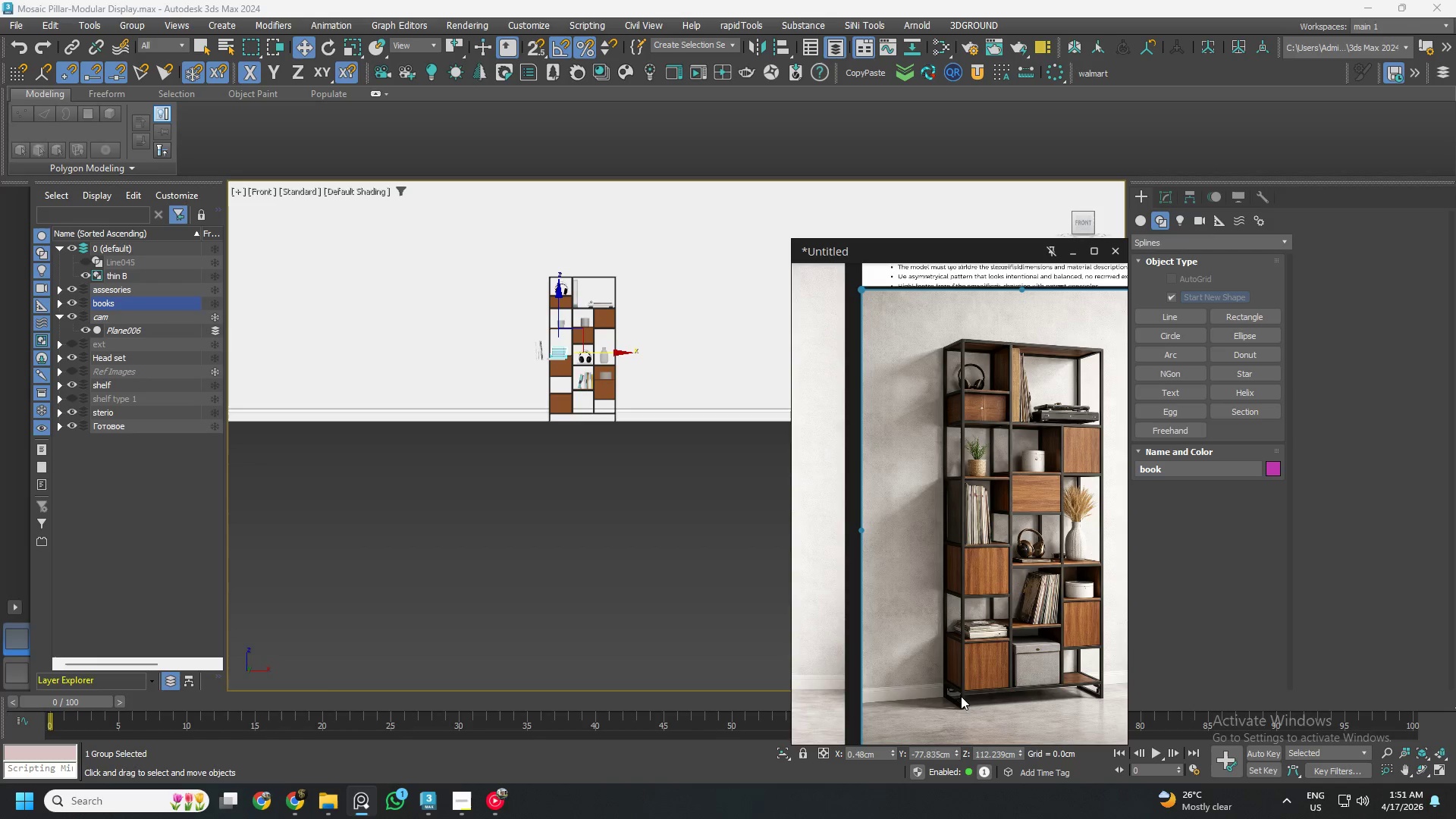 
scroll: coordinate [601, 362], scroll_direction: up, amount: 8.0
 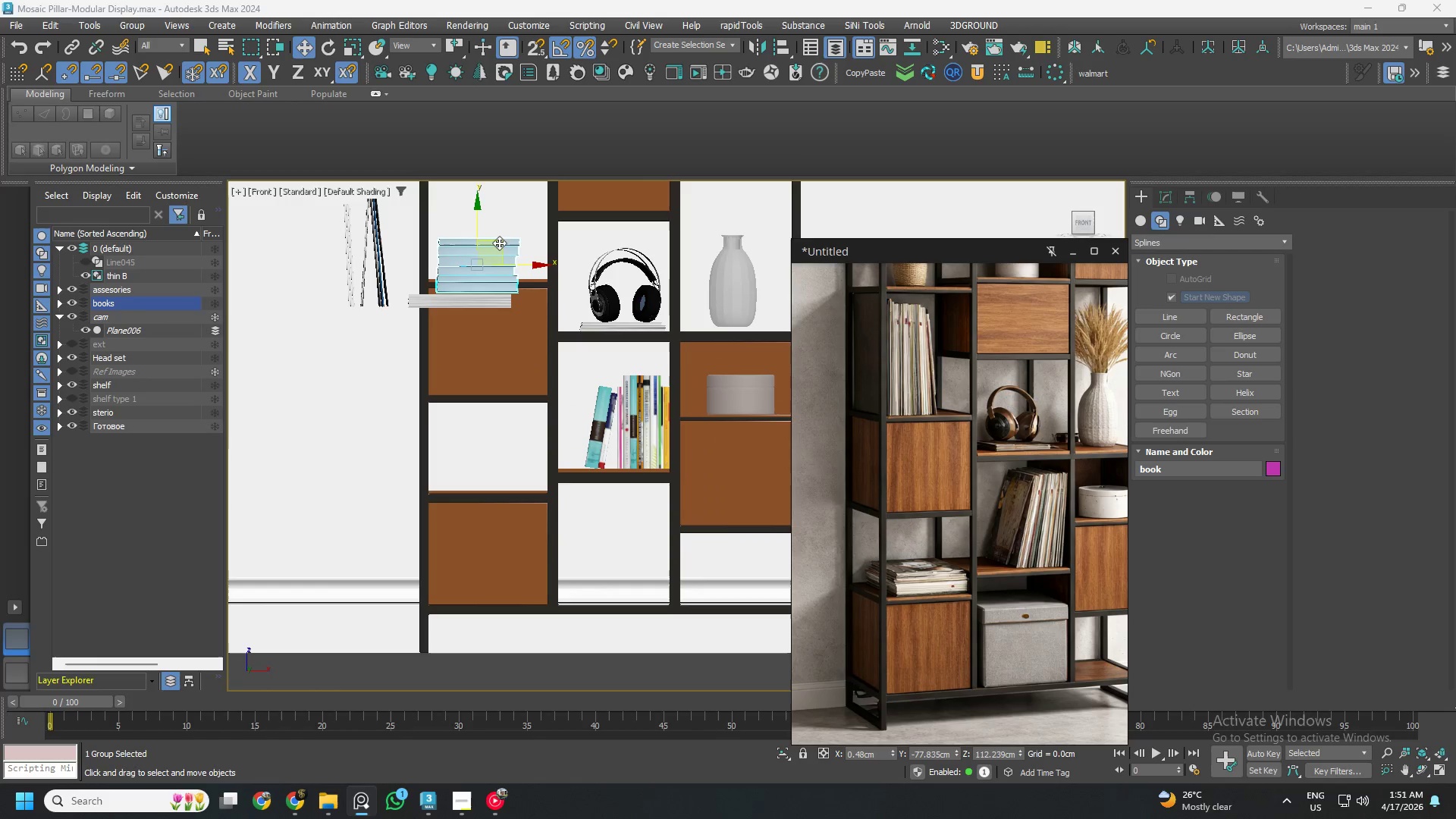 
left_click_drag(start_coordinate=[499, 243], to_coordinate=[635, 551])
 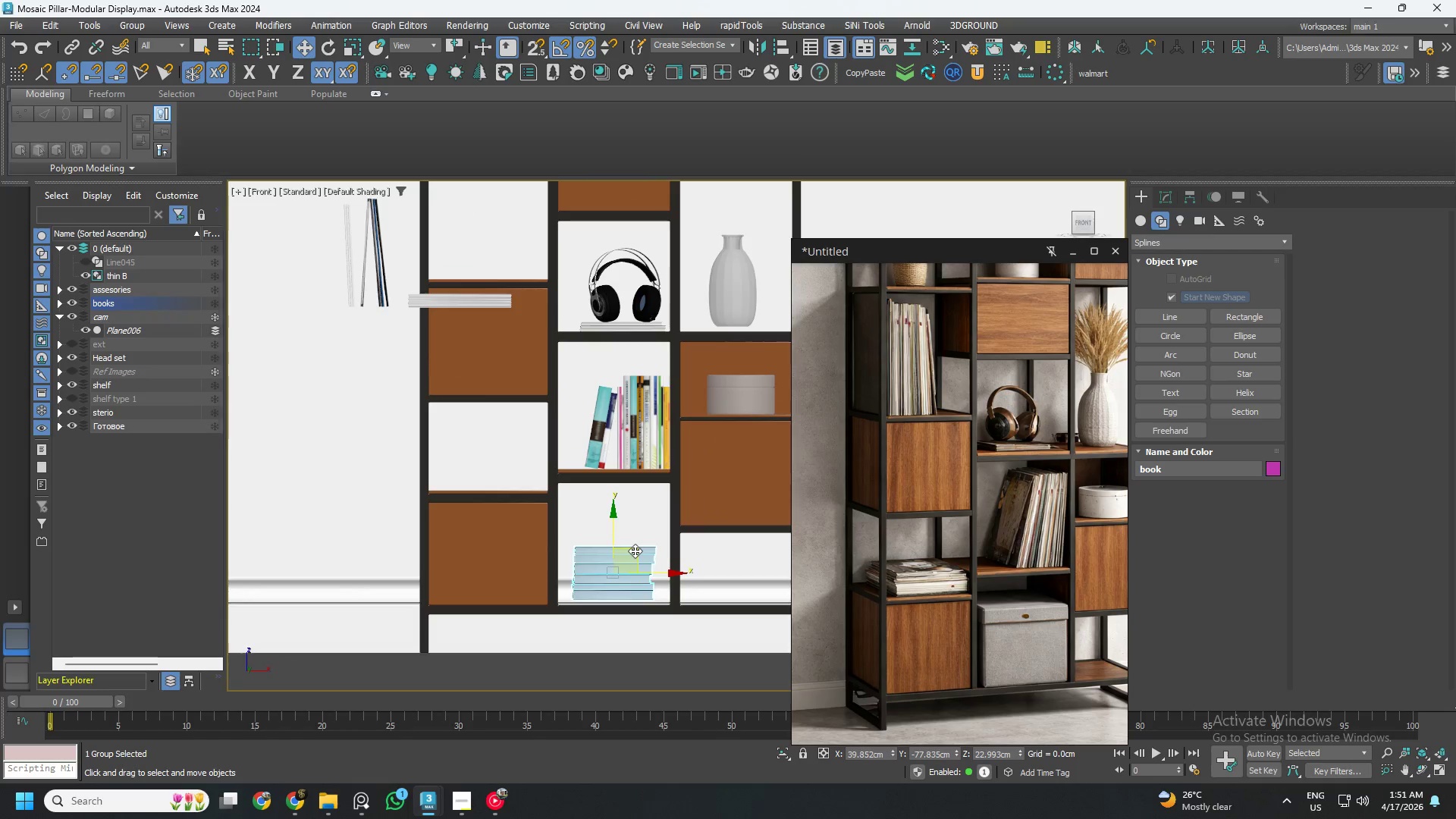 
key(R)
 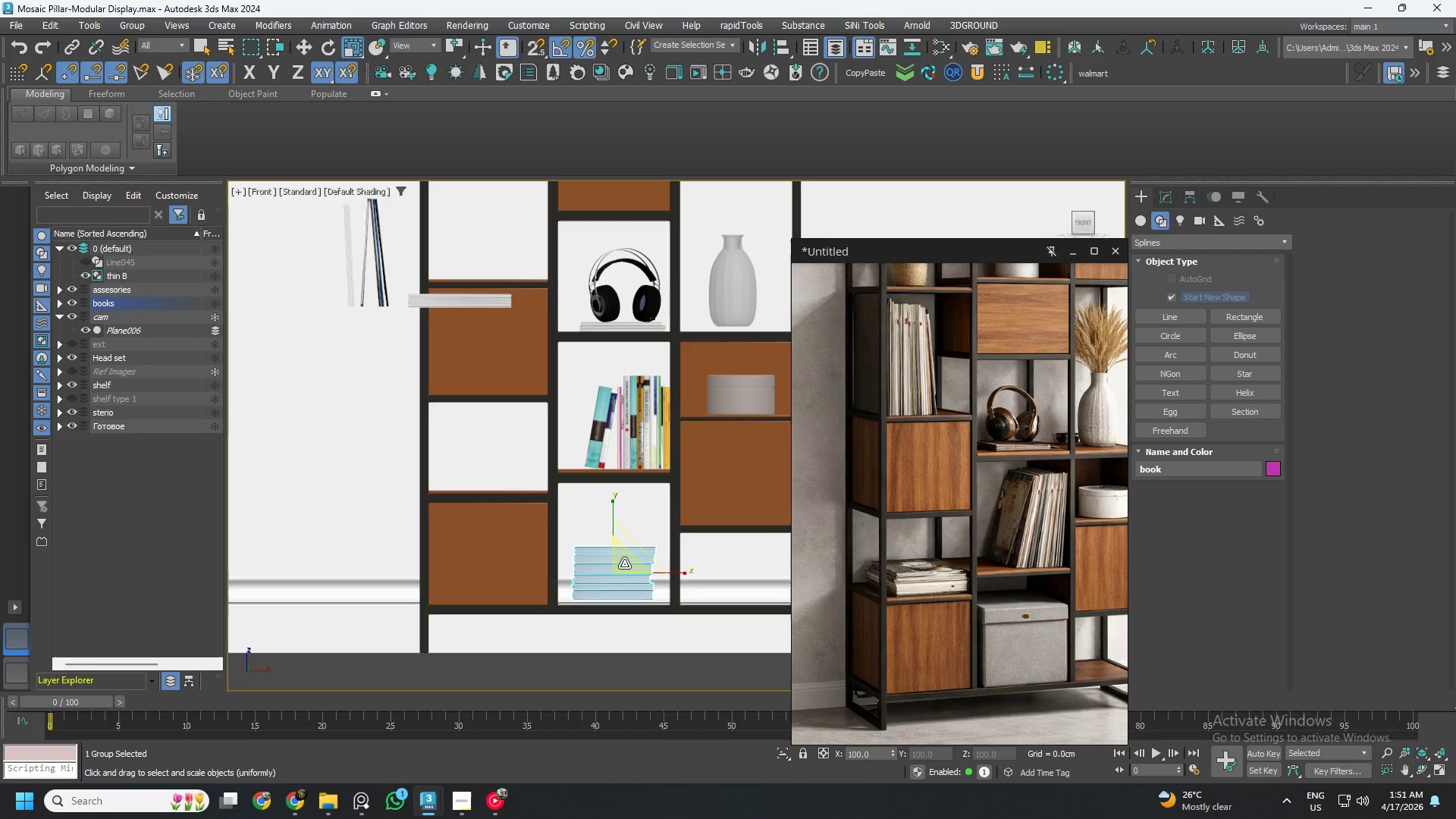 
left_click_drag(start_coordinate=[624, 563], to_coordinate=[626, 542])
 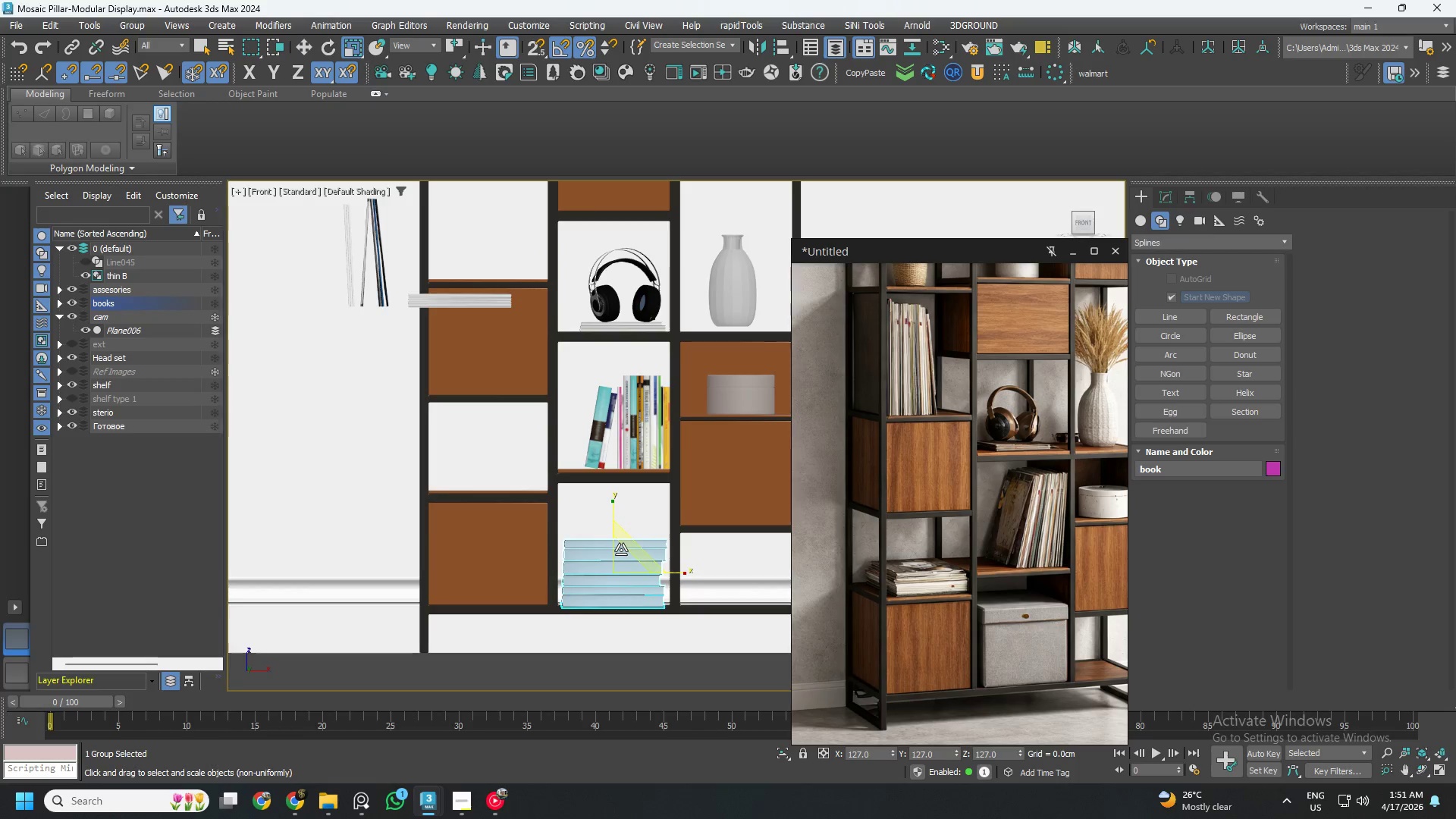 
key(W)
 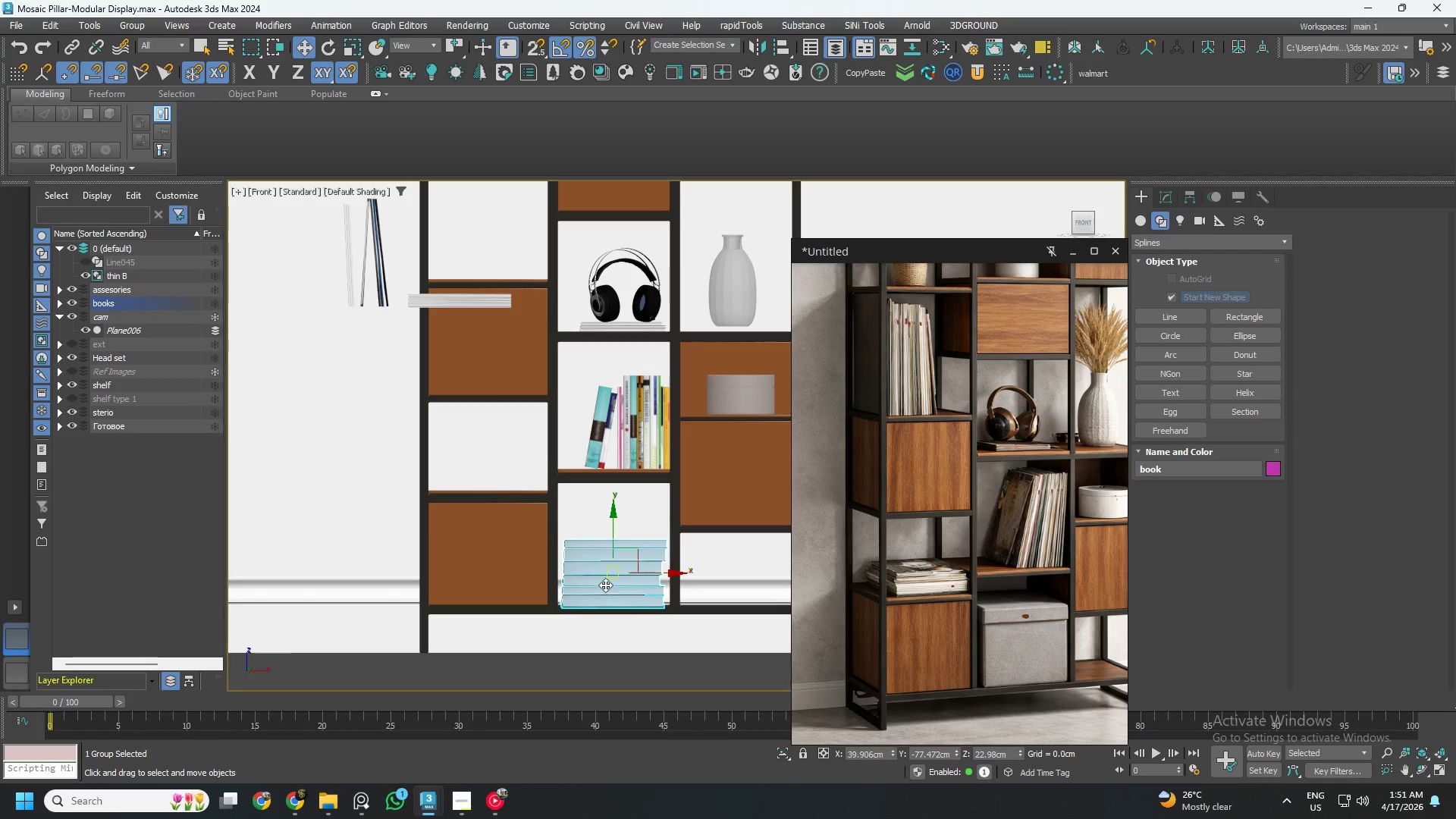 
scroll: coordinate [616, 588], scroll_direction: up, amount: 3.0
 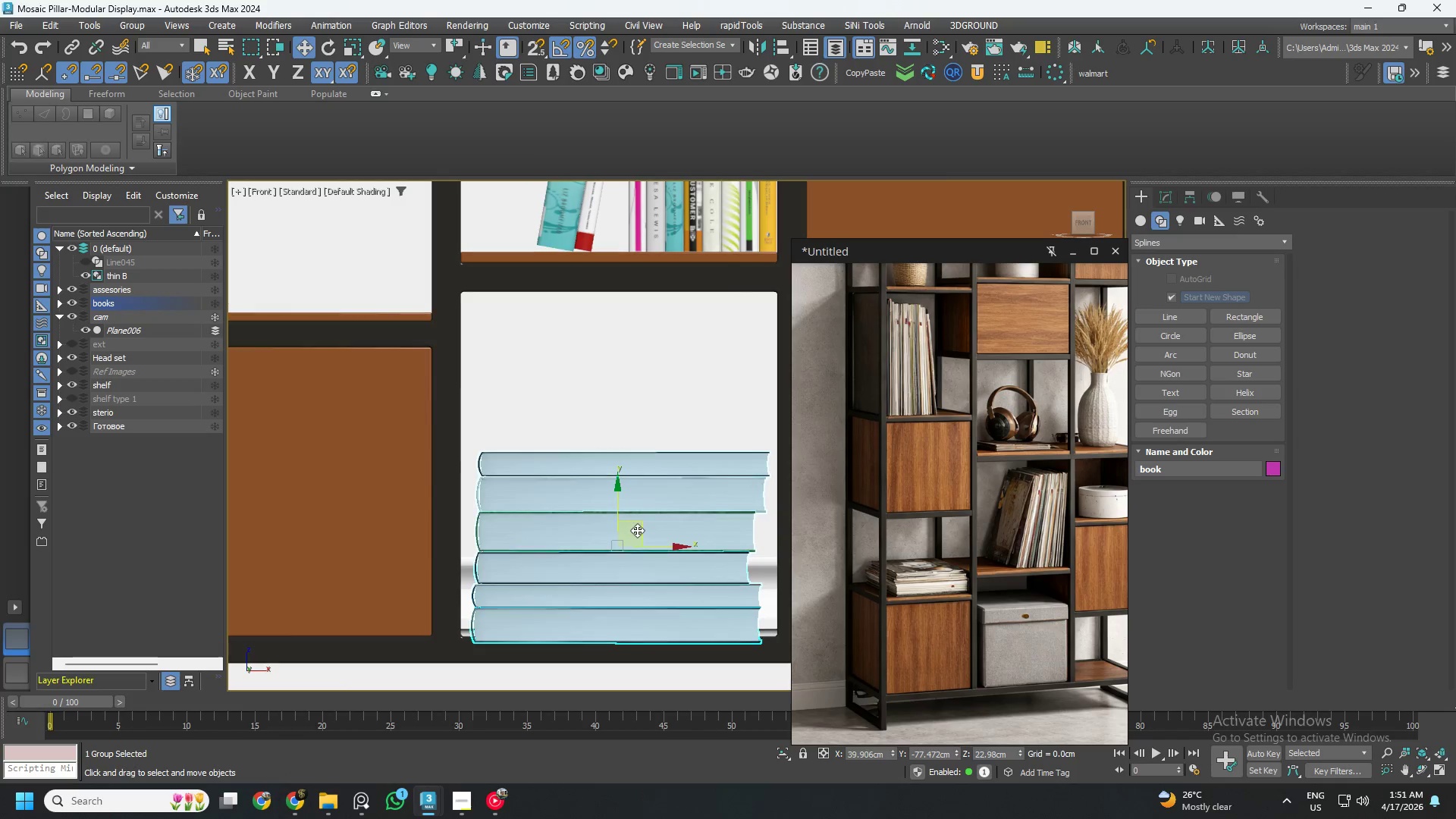 
left_click_drag(start_coordinate=[639, 528], to_coordinate=[645, 518])
 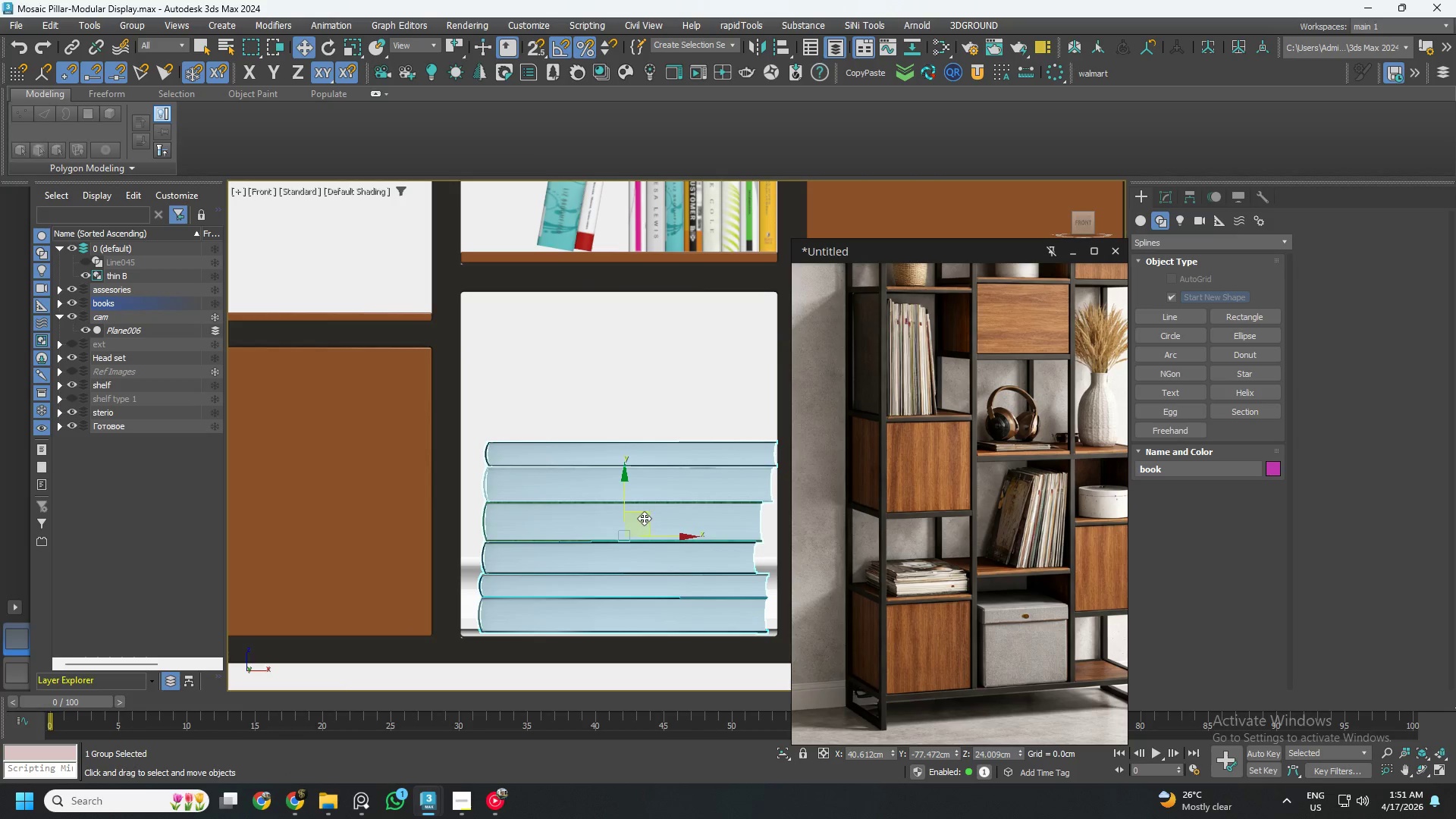 
hold_key(key=AltLeft, duration=0.86)
 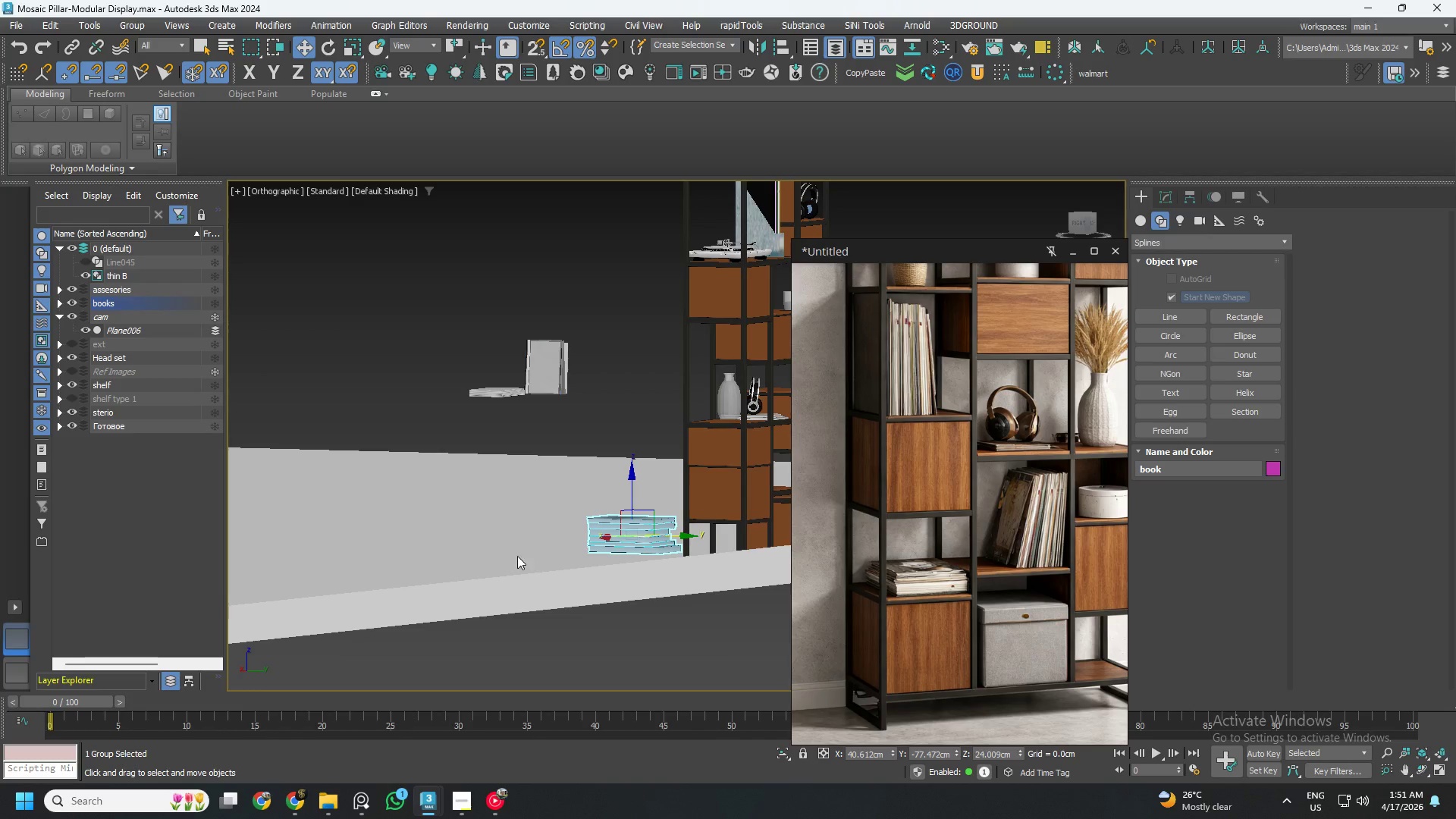 
scroll: coordinate [632, 518], scroll_direction: down, amount: 5.0
 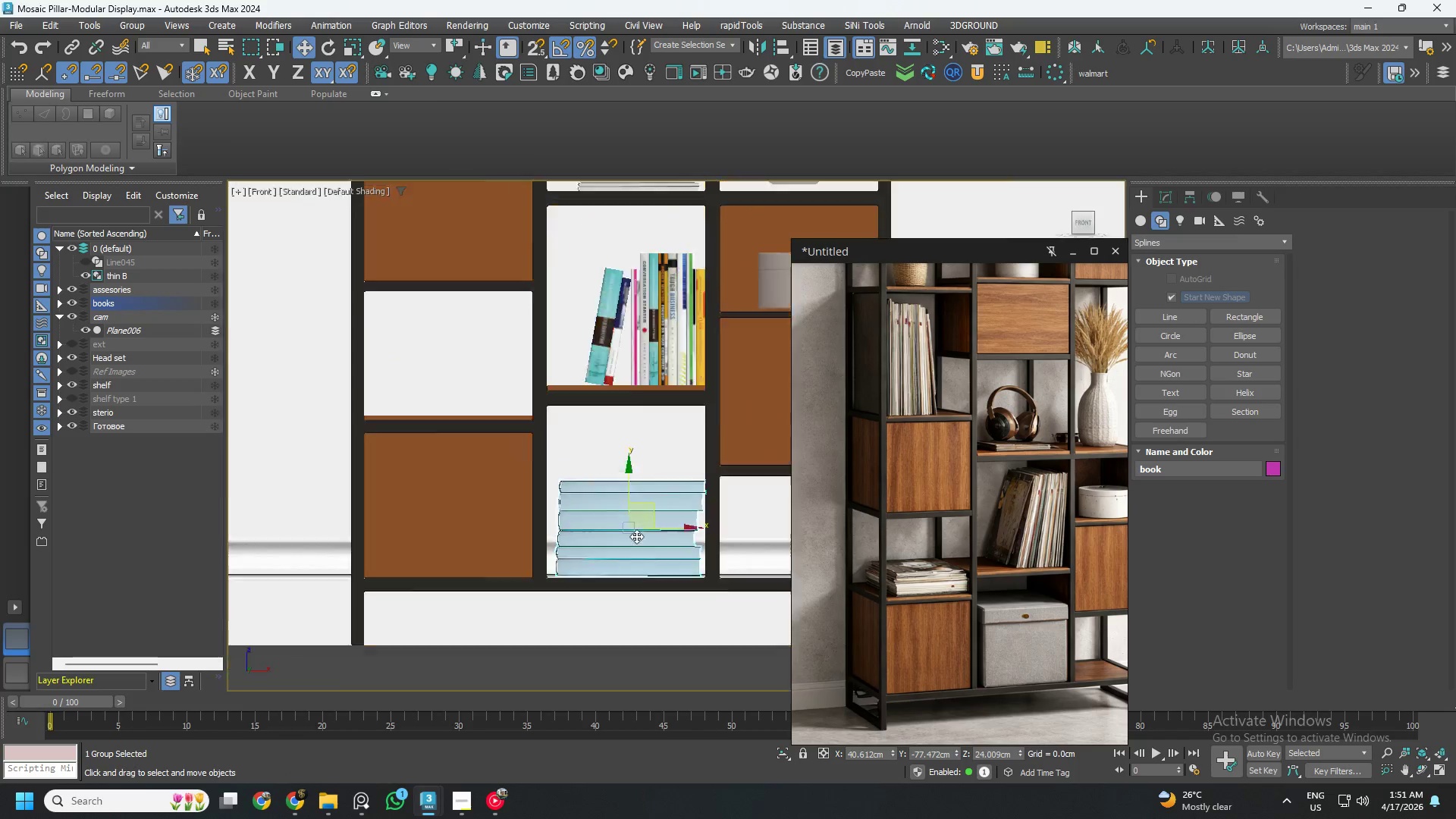 
hold_key(key=AltLeft, duration=0.52)
 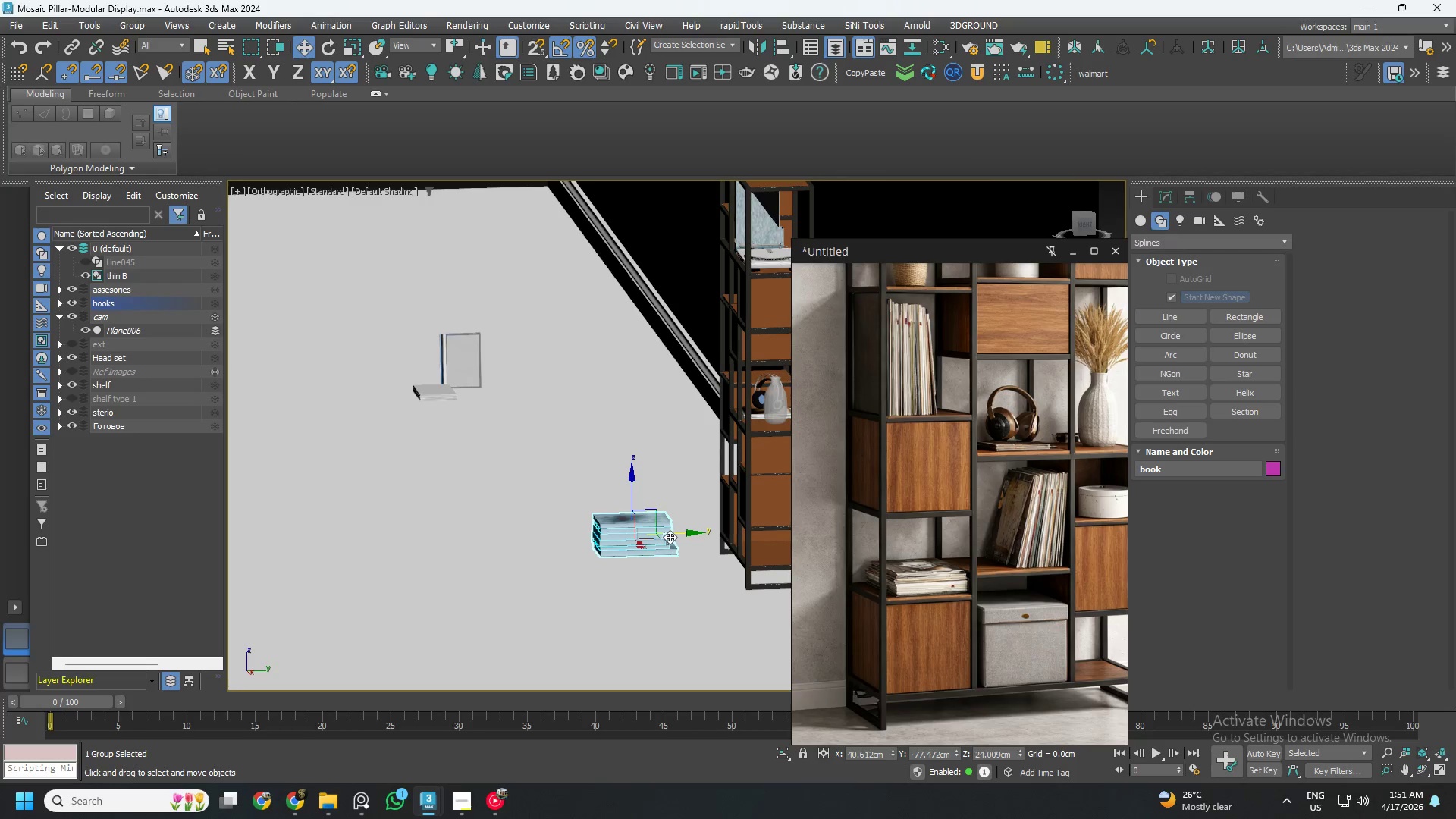 
left_click_drag(start_coordinate=[670, 537], to_coordinate=[805, 552])
 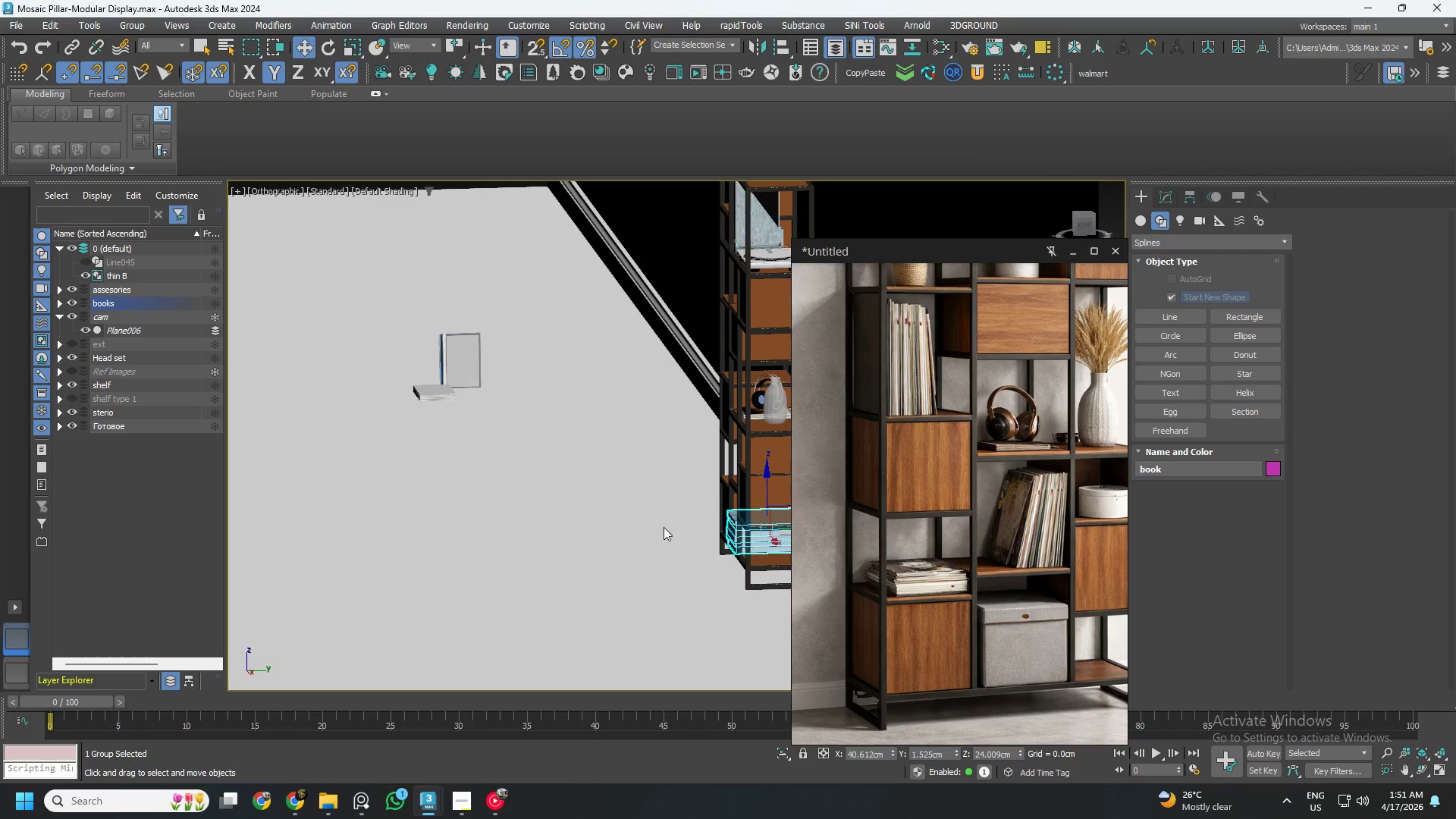 
hold_key(key=AltLeft, duration=1.06)
 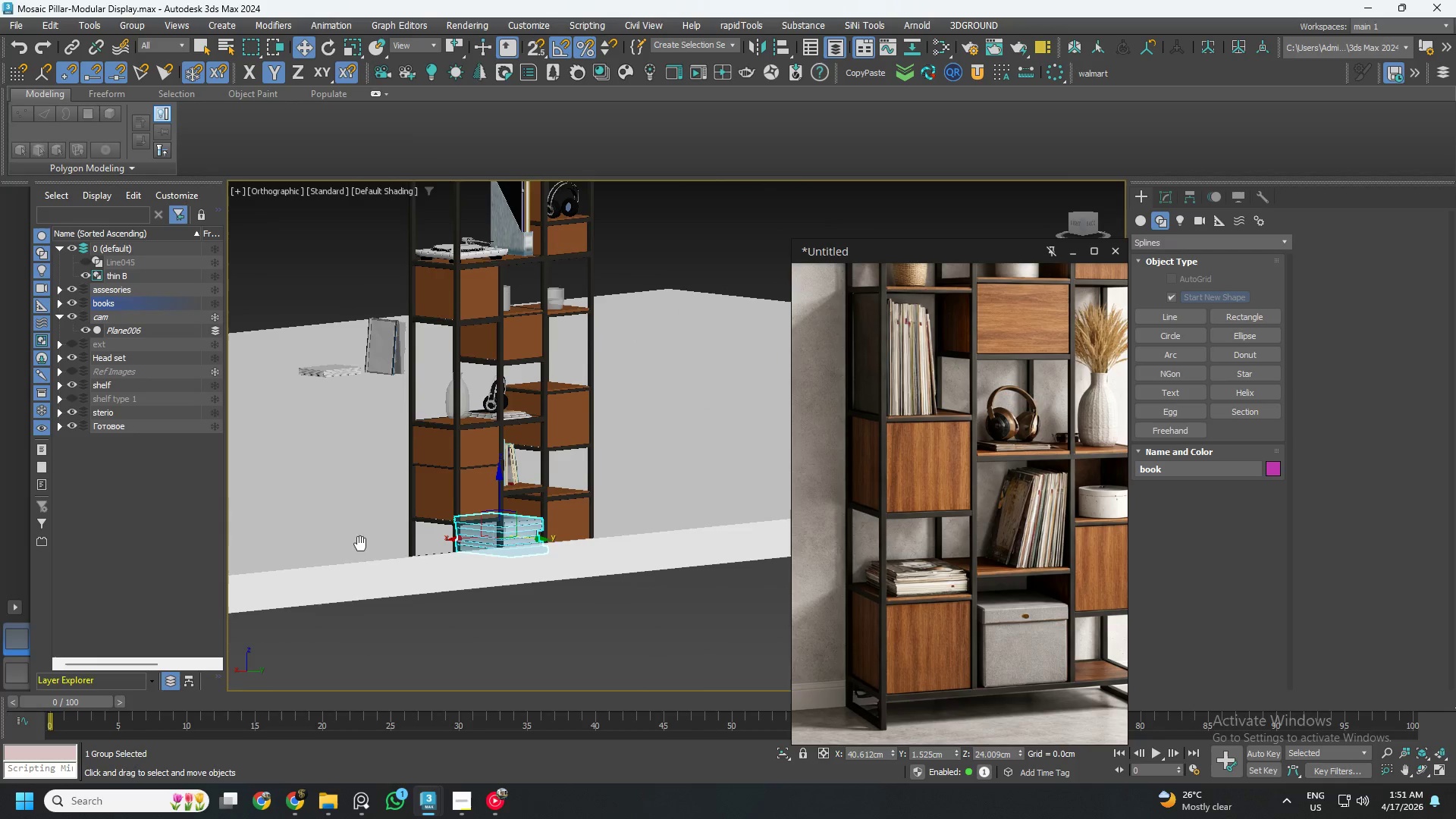 
hold_key(key=AltLeft, duration=1.05)
 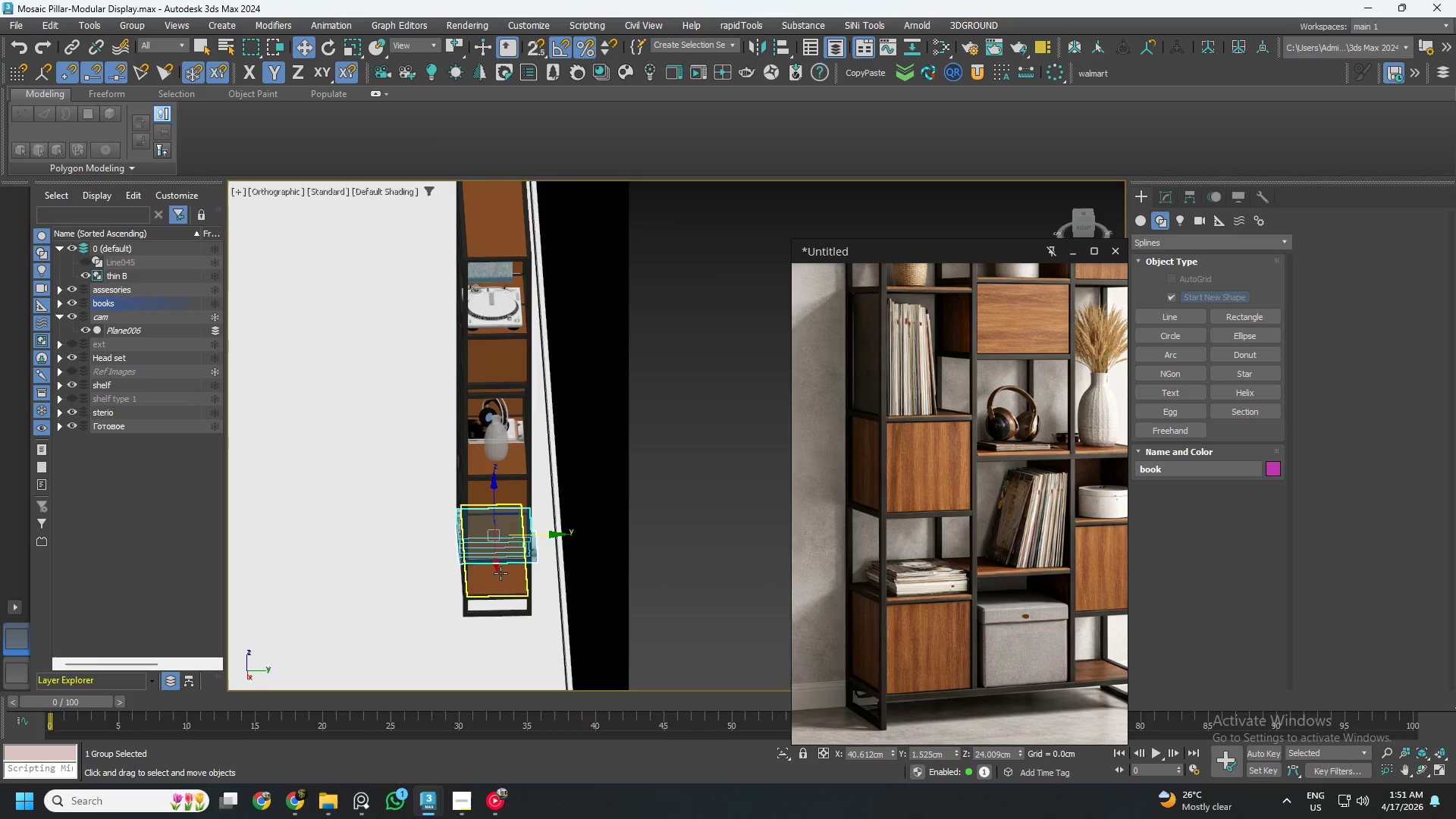 
hold_key(key=AltLeft, duration=1.39)
 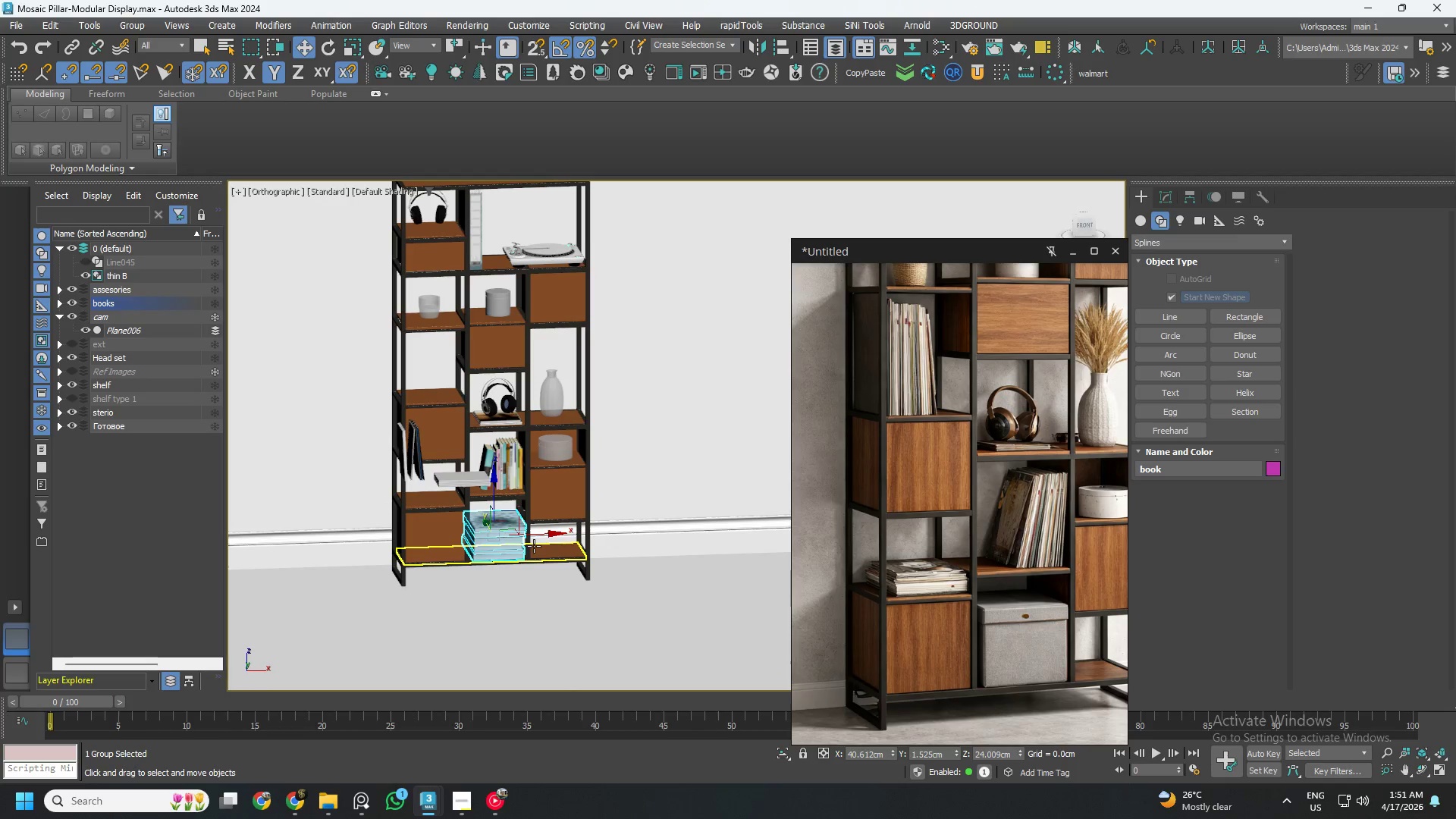 
key(R)
 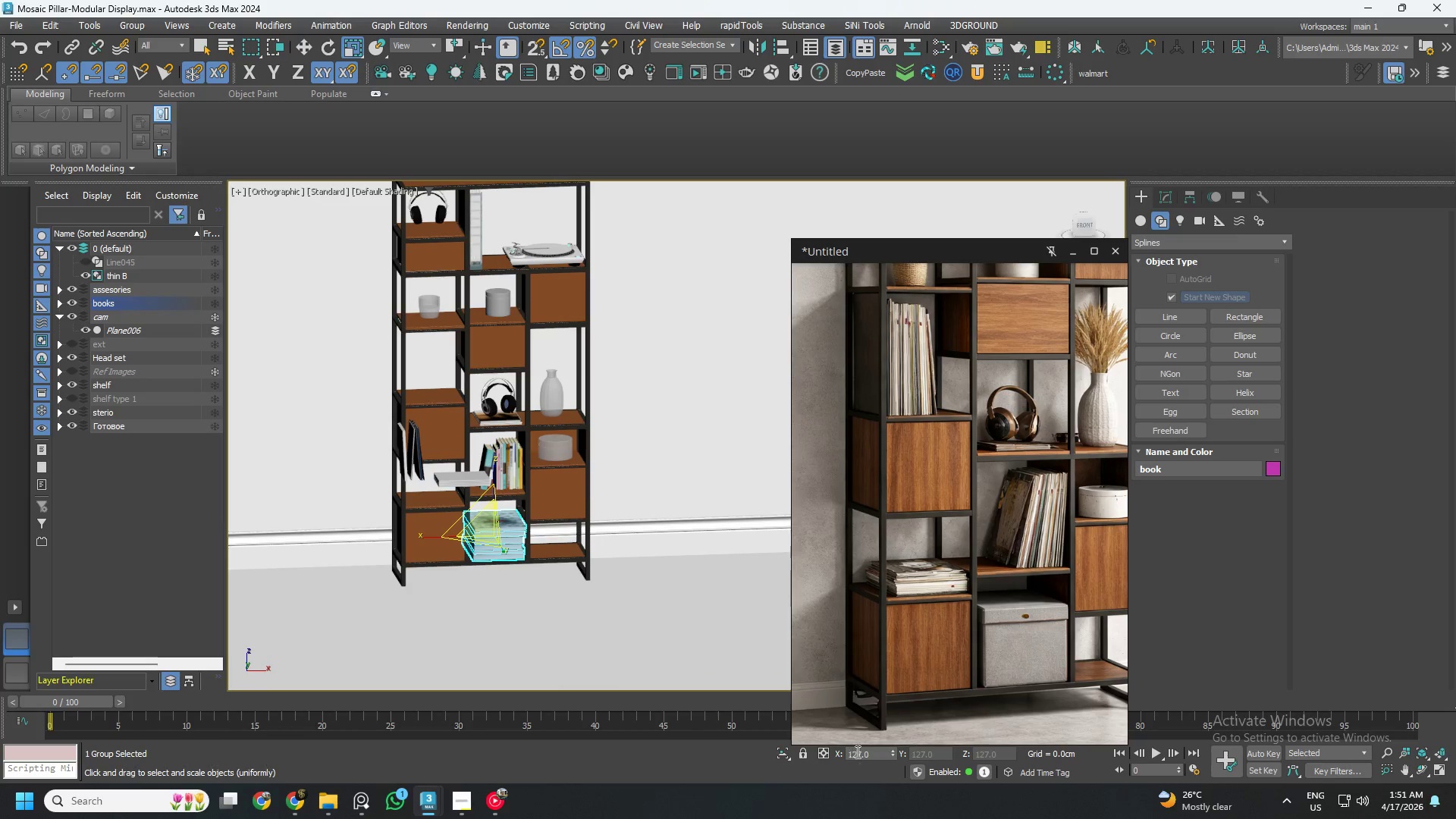 
double_click([857, 752])
 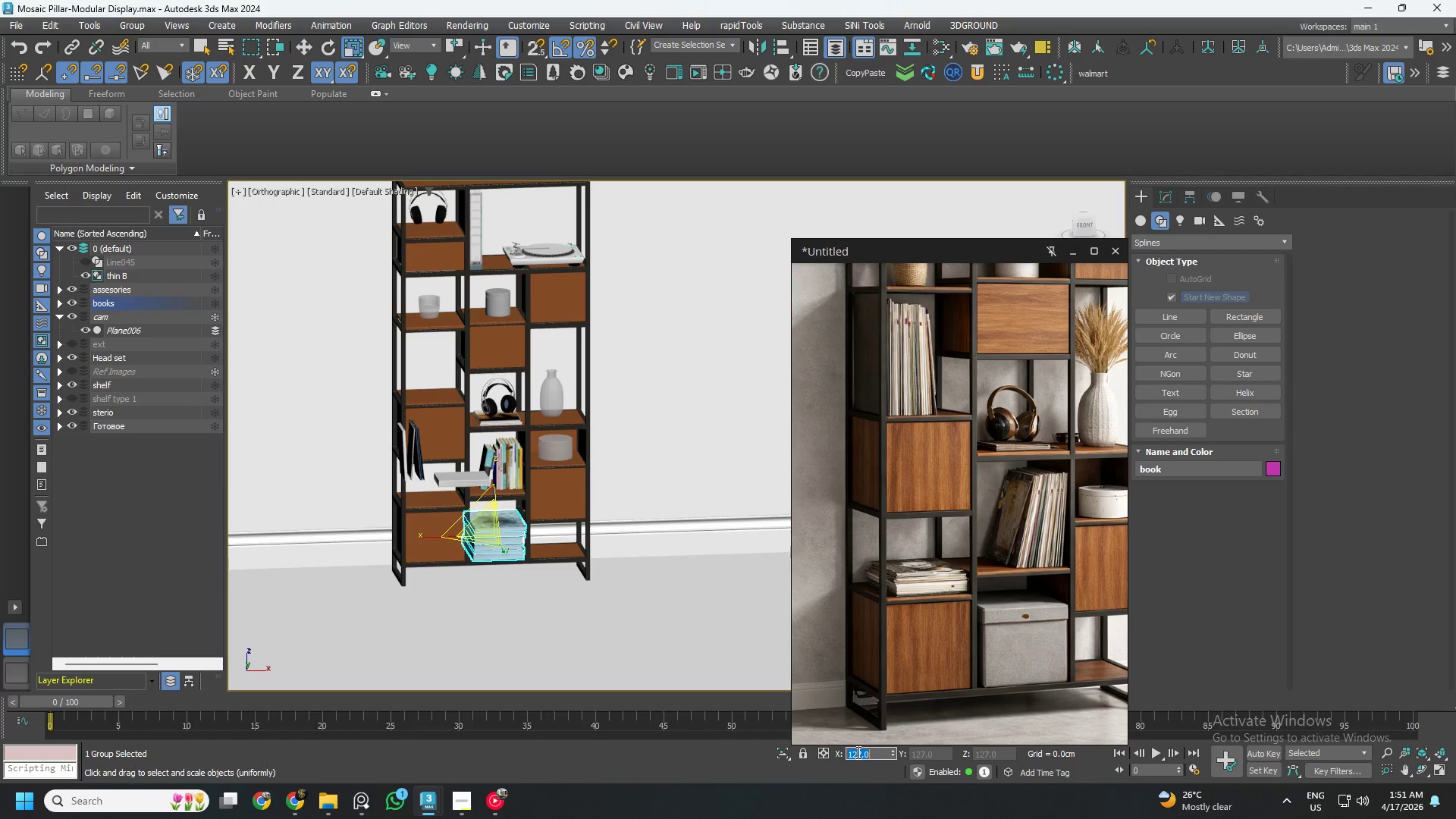 
key(Numpad1)
 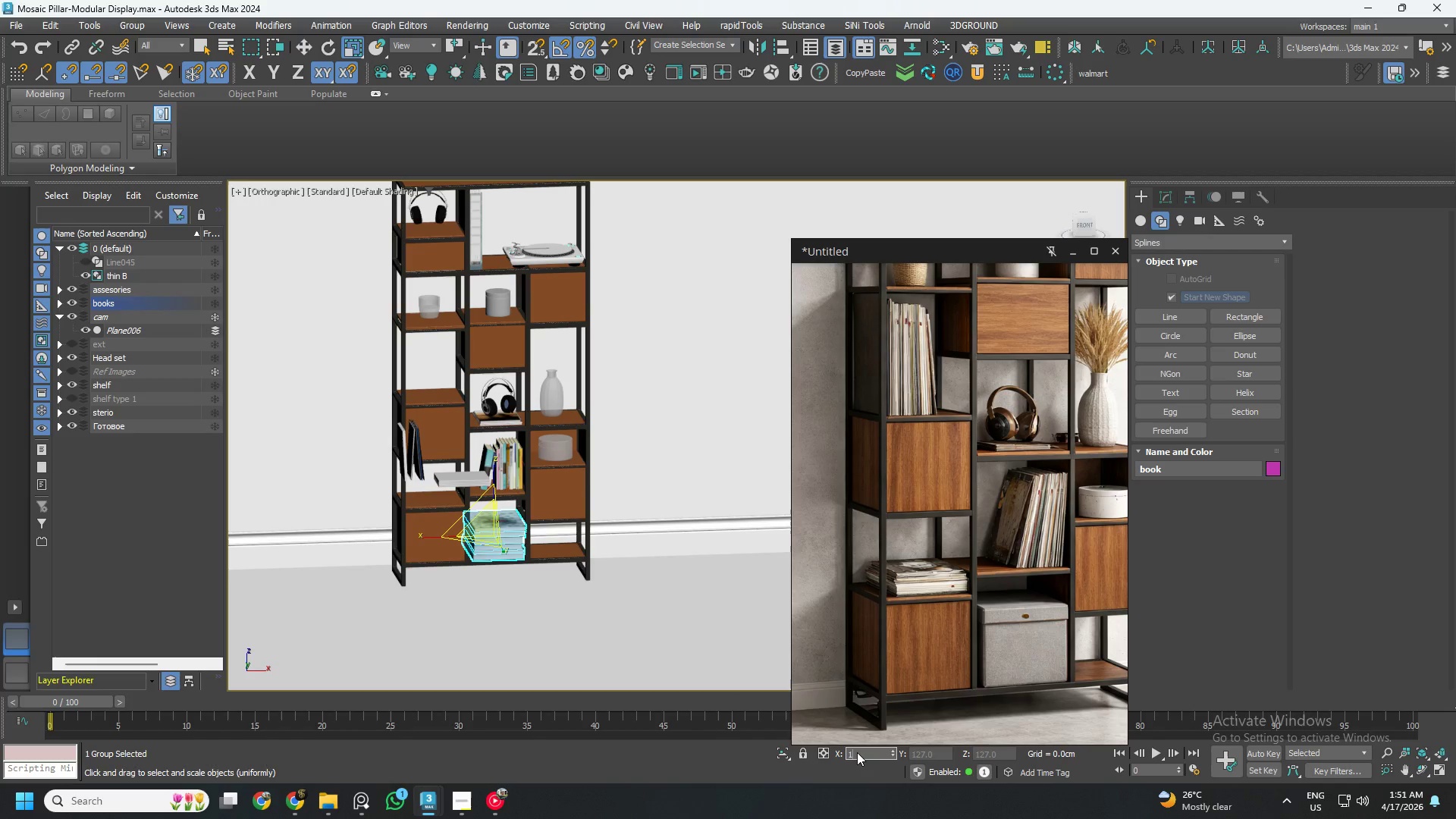 
key(Numpad2)
 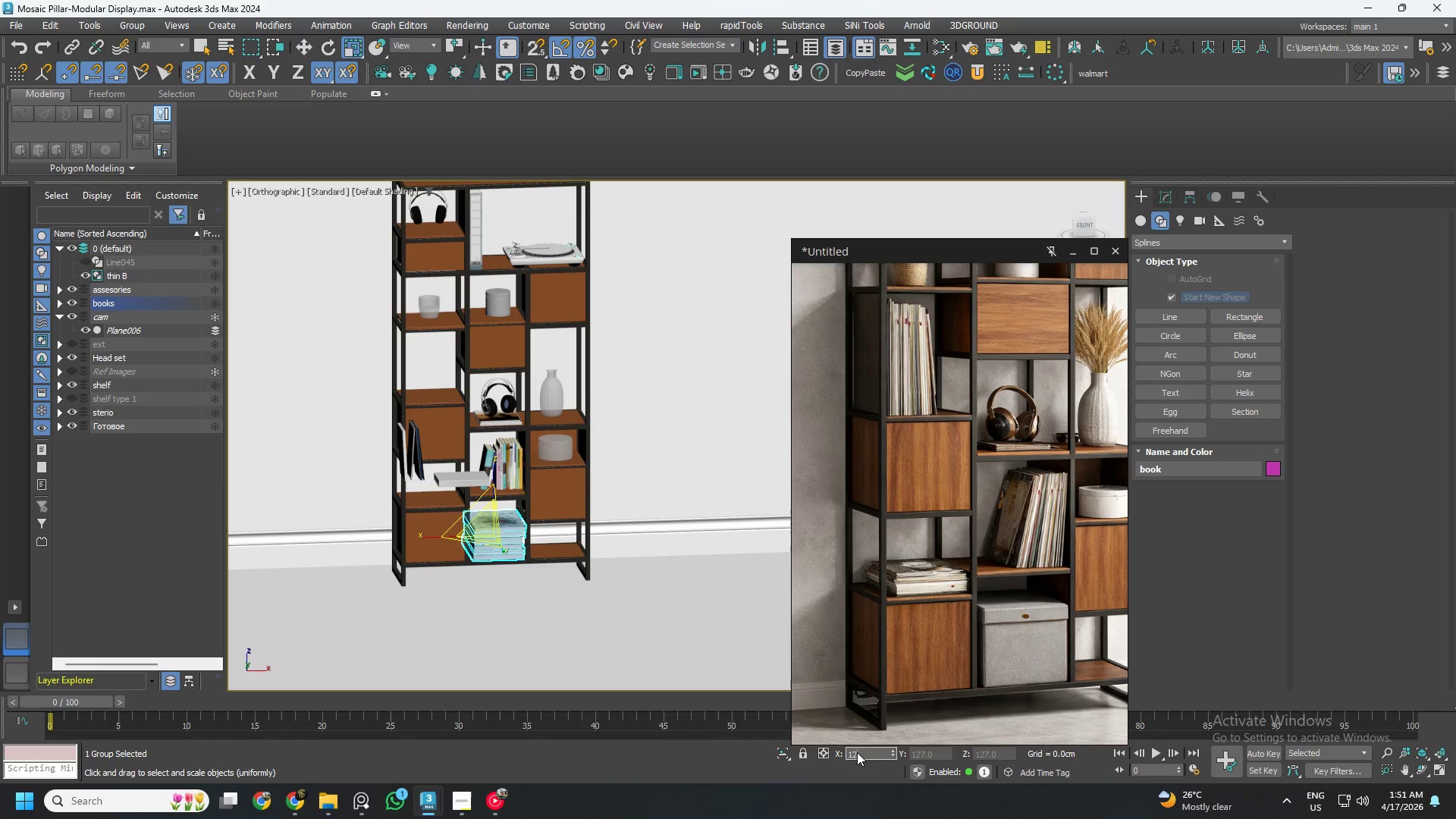 
key(Numpad0)
 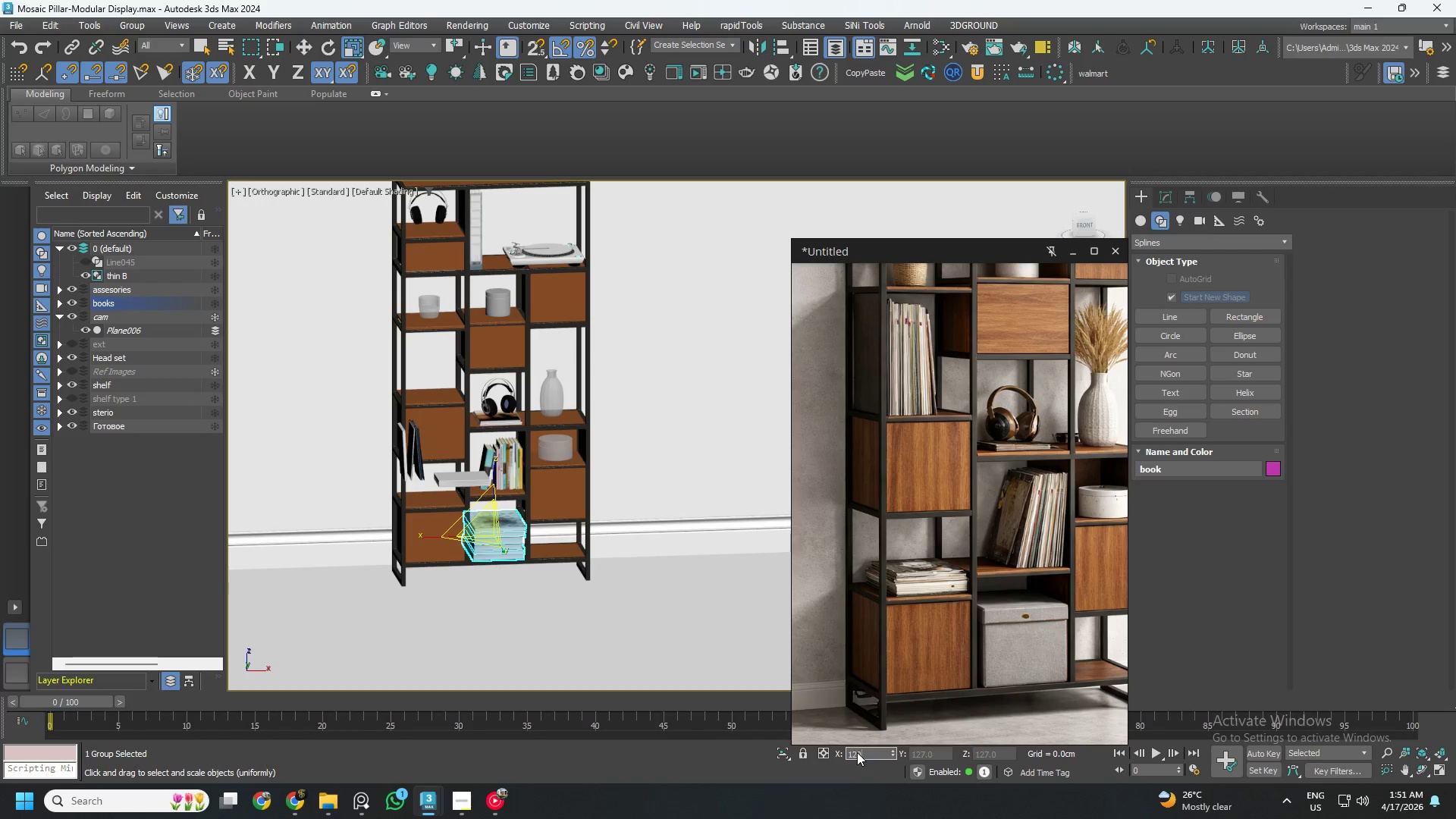 
key(NumpadEnter)
 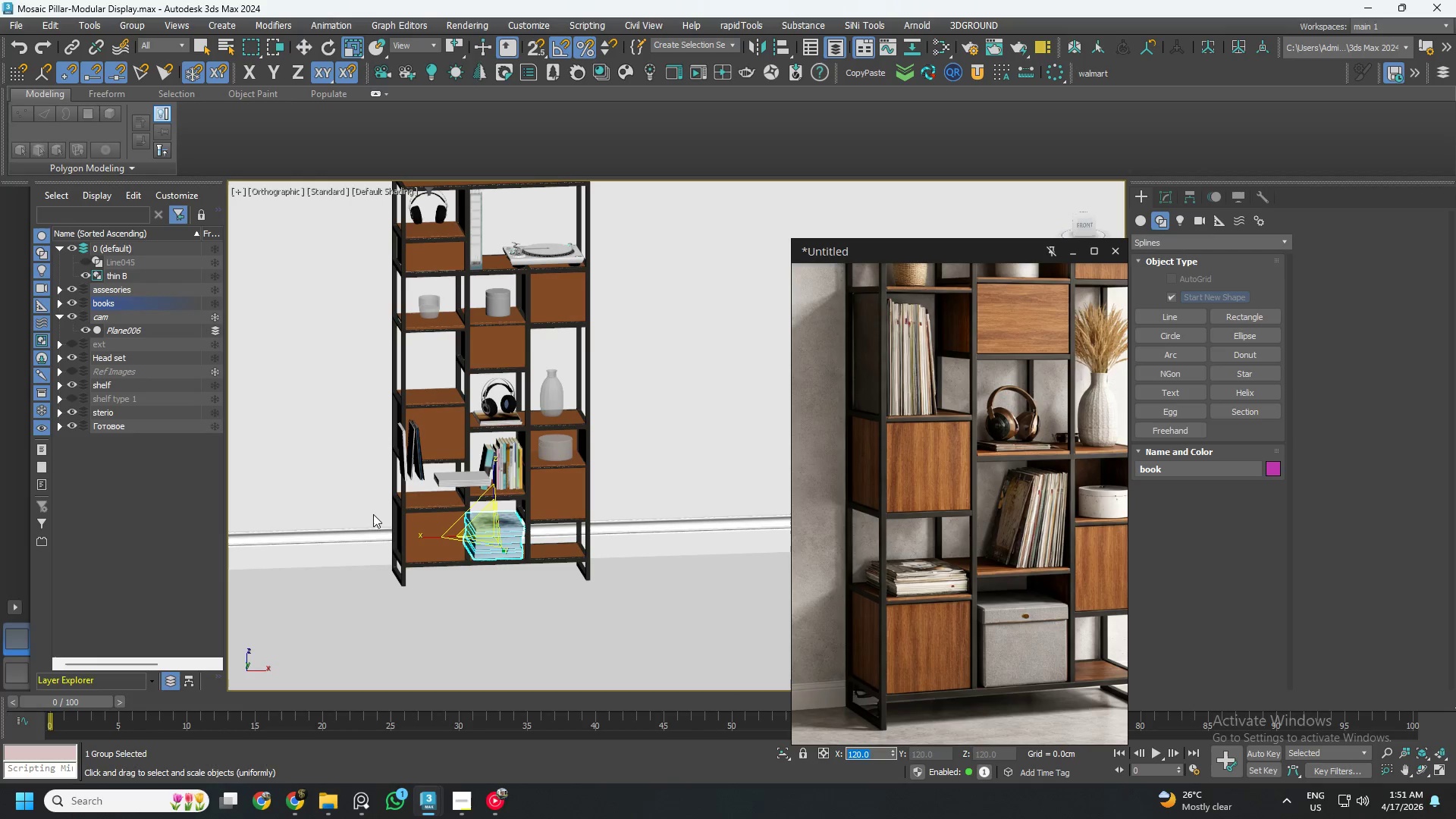 
scroll: coordinate [521, 526], scroll_direction: up, amount: 4.0
 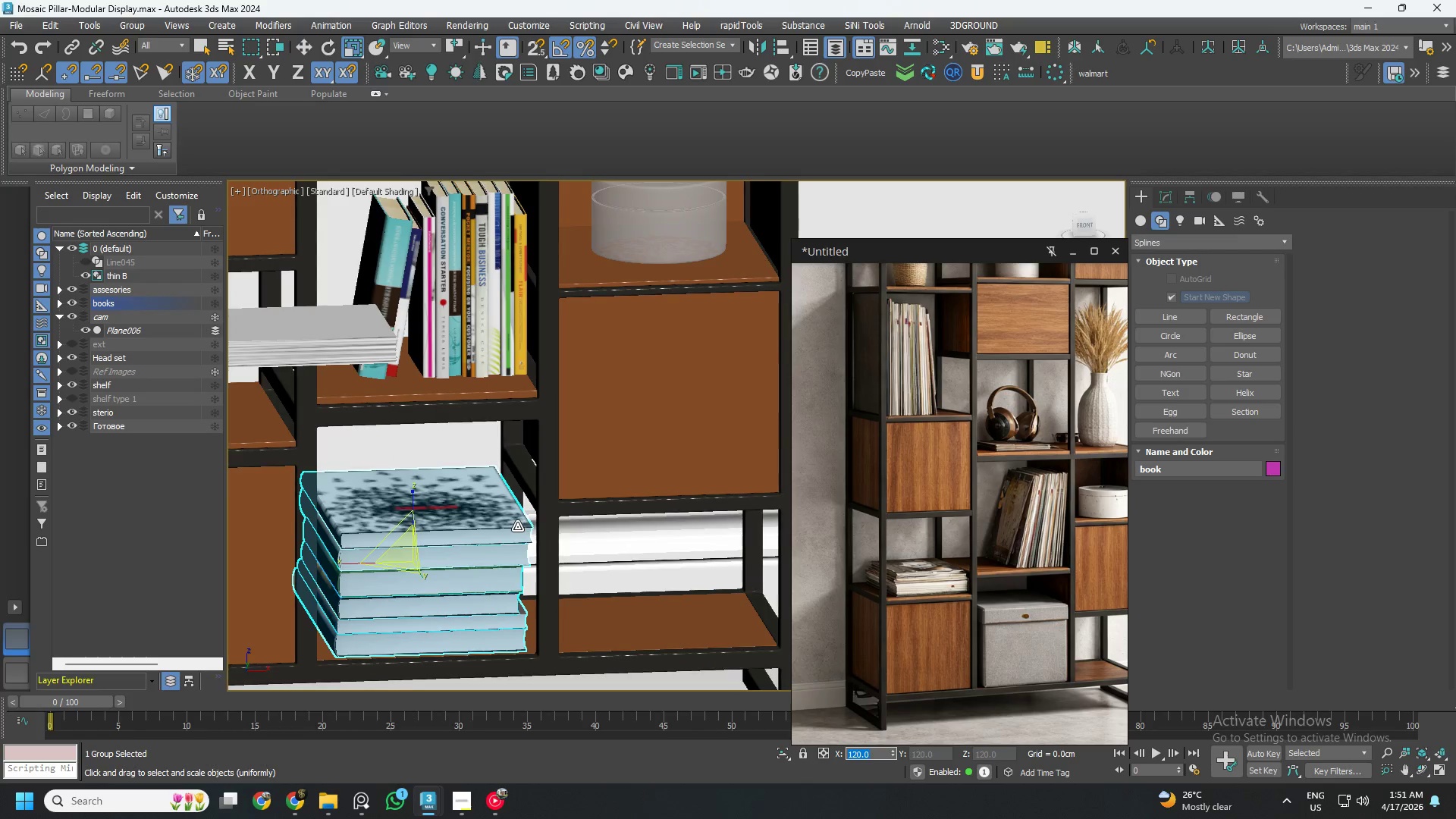 
key(W)
 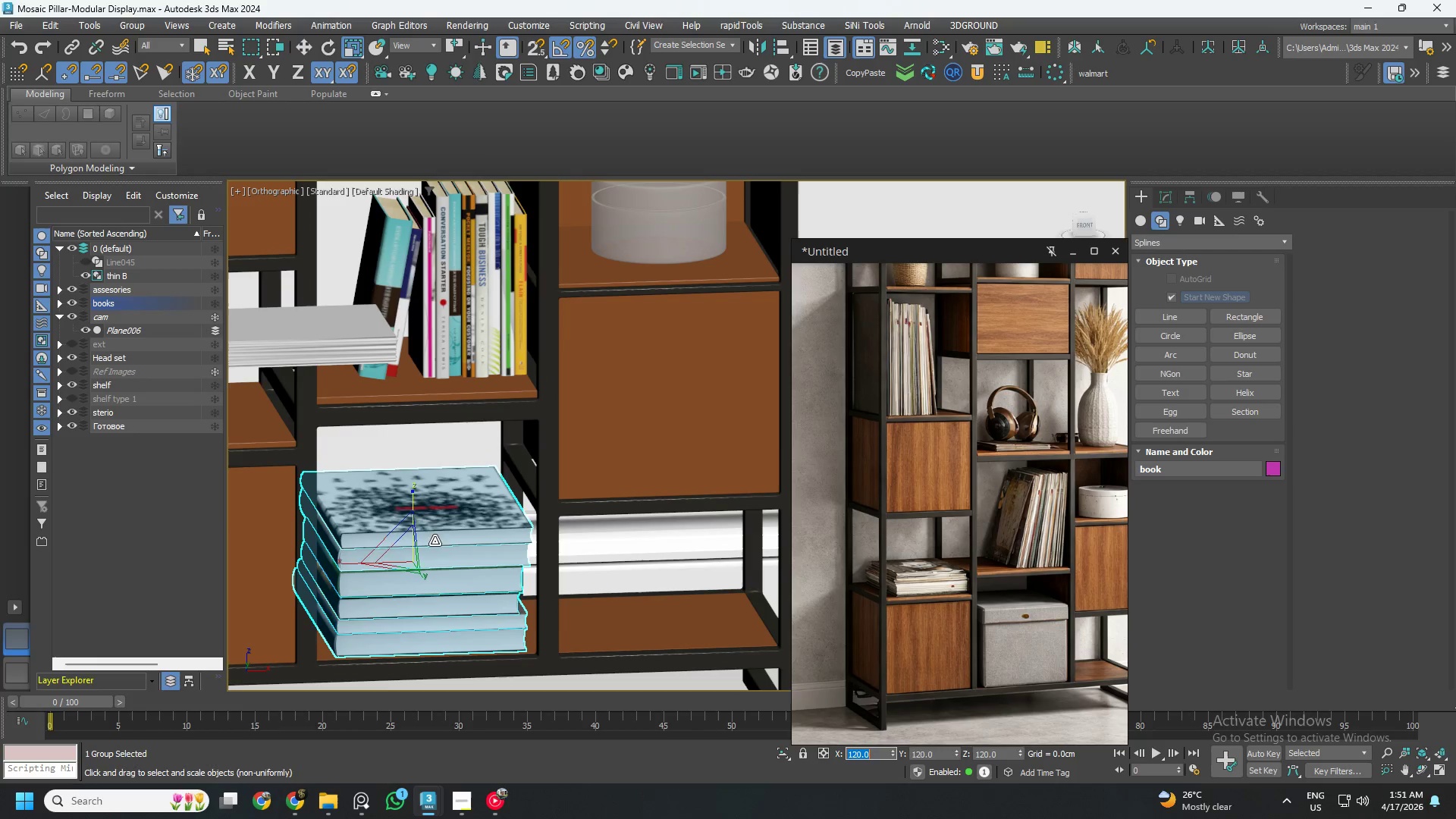 
left_click([471, 557])
 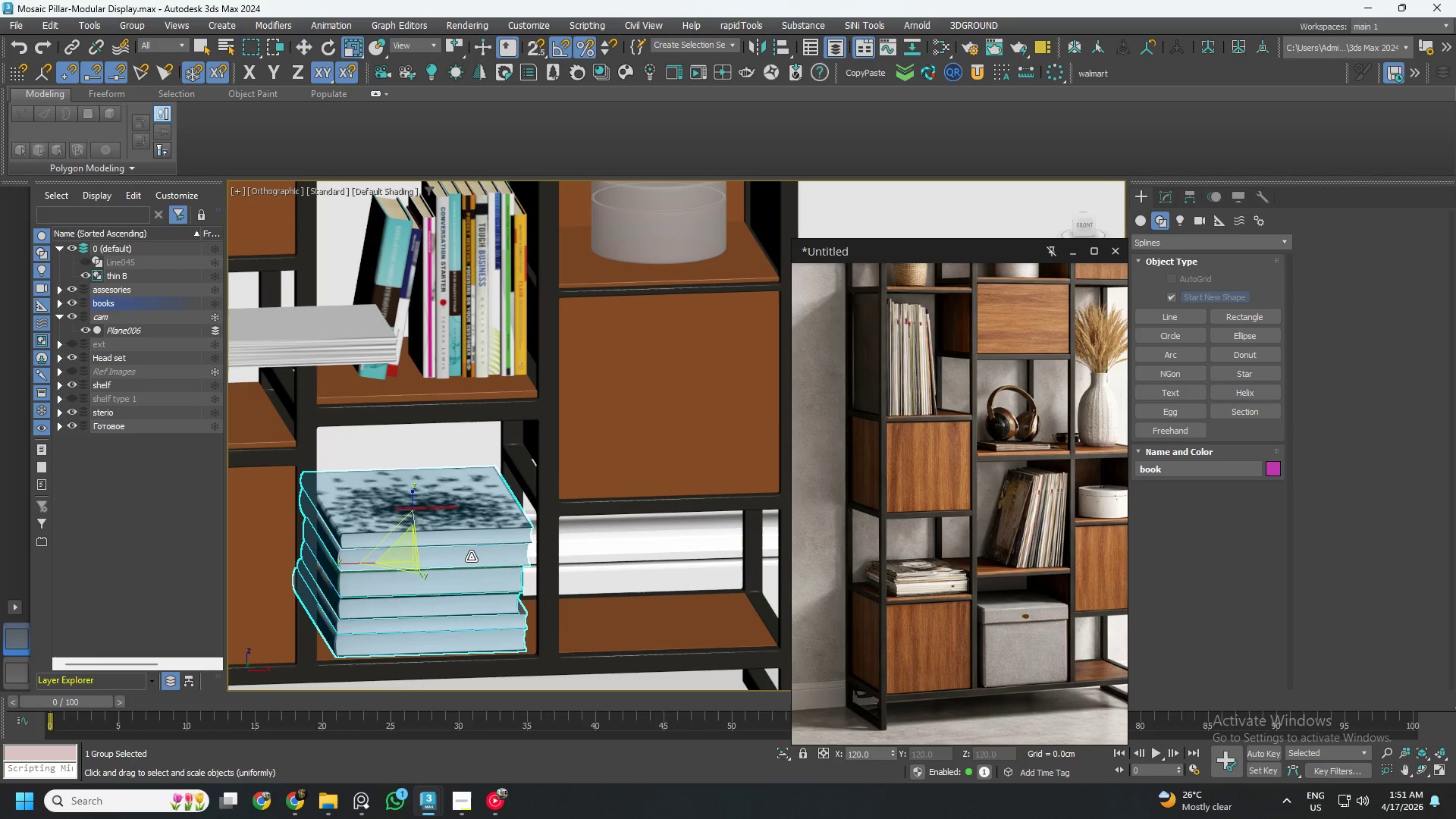 
key(W)
 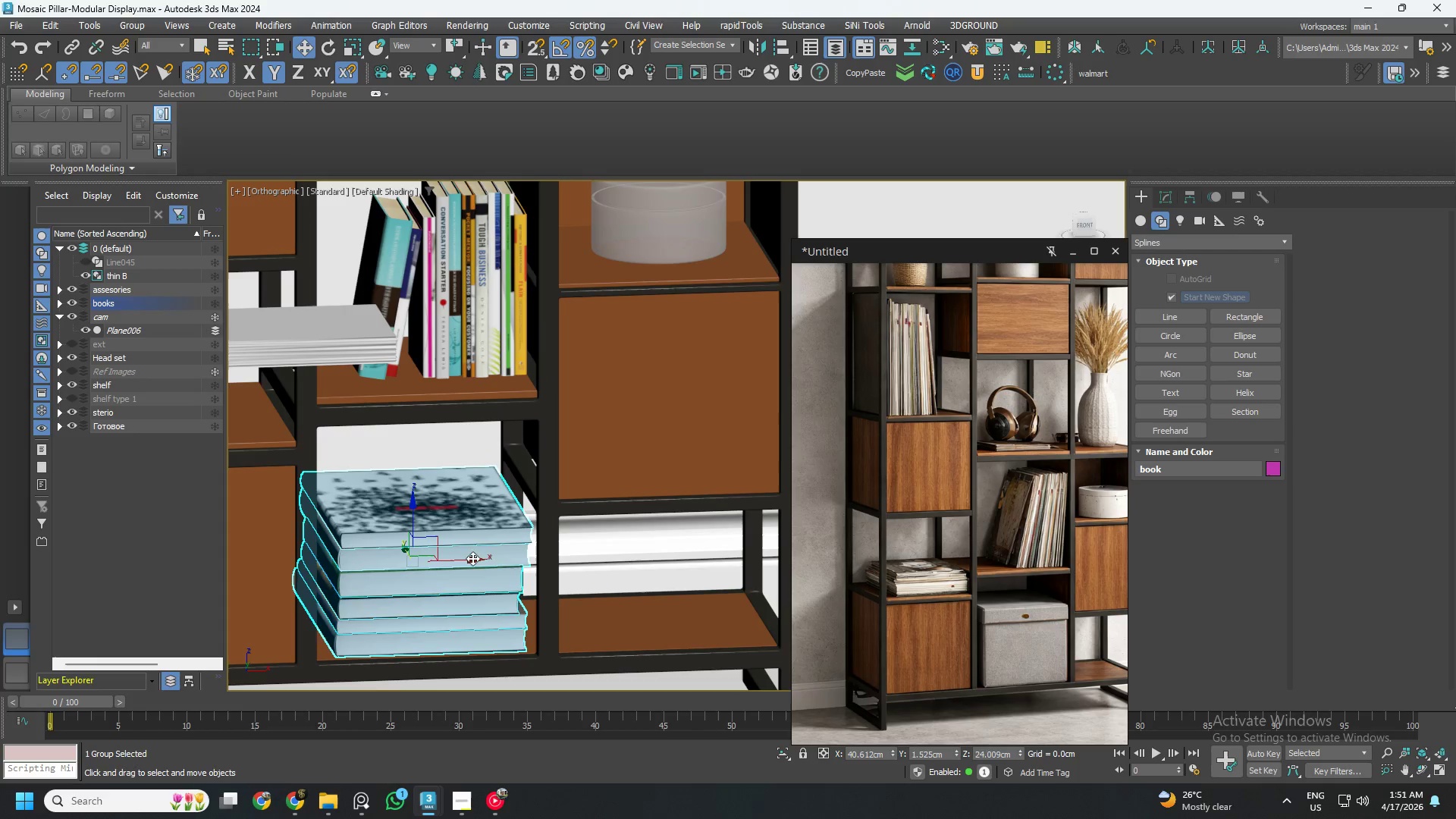 
hold_key(key=AltLeft, duration=2.45)
 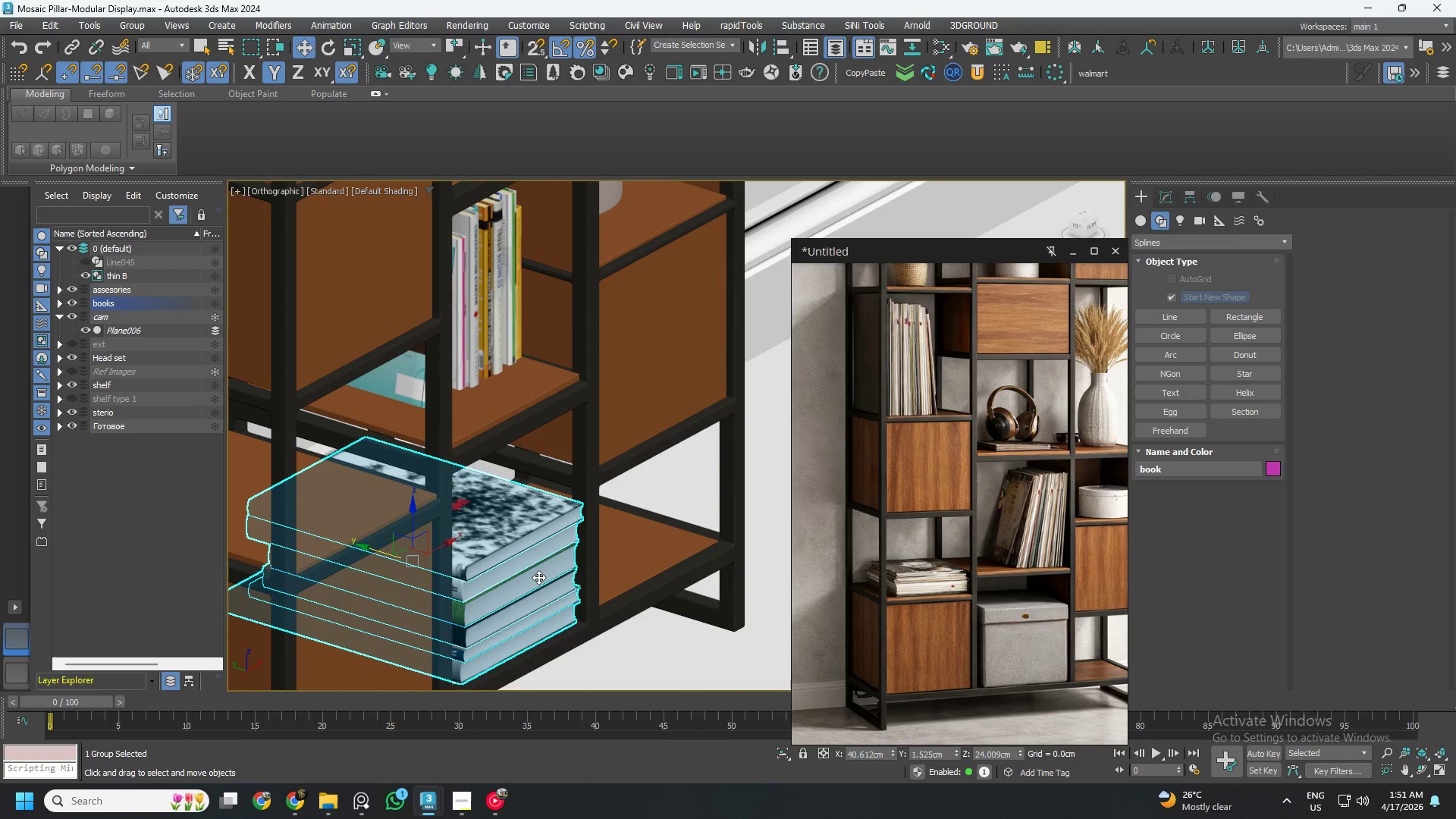 
key(Control+ControlLeft)
 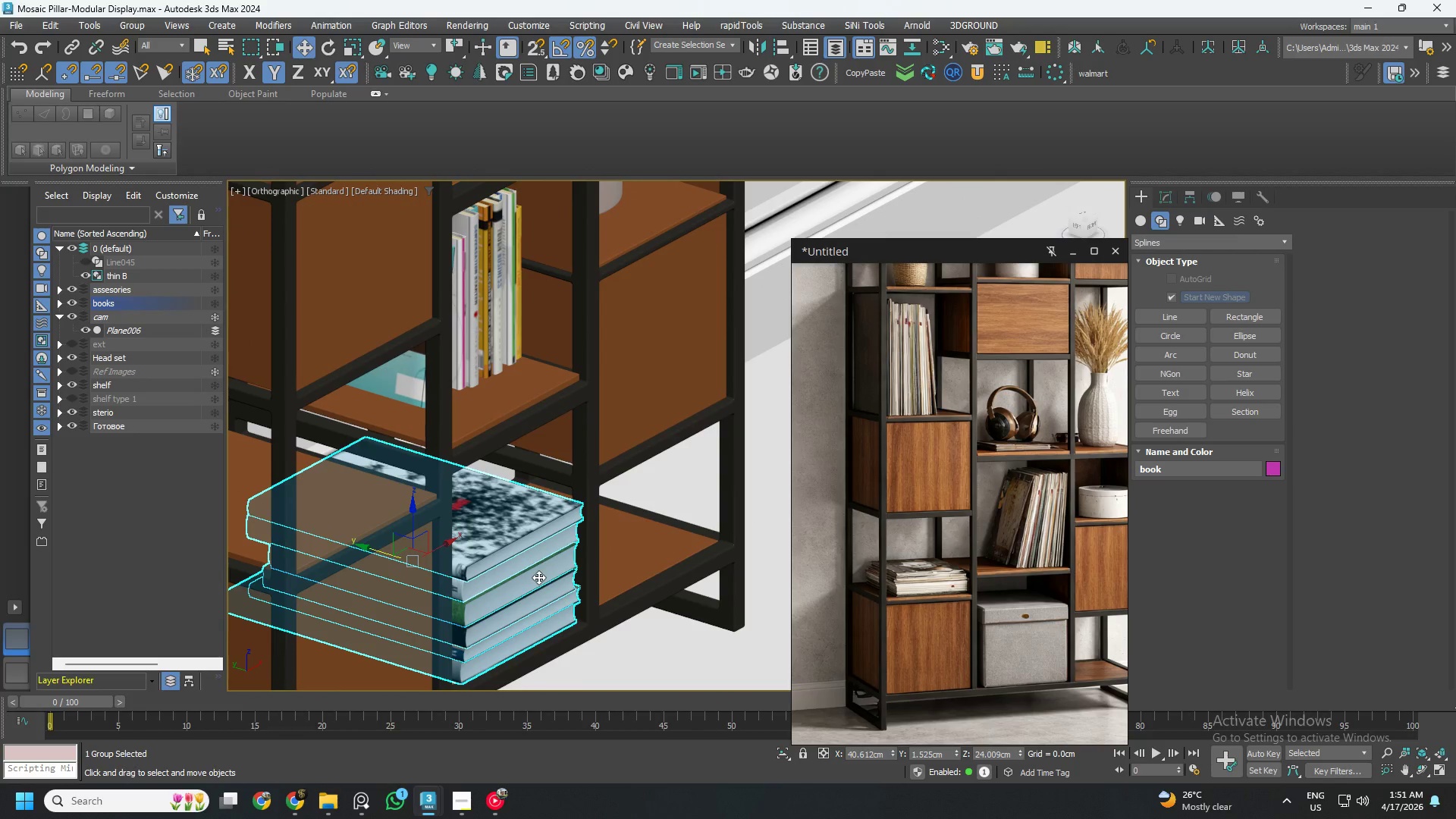 
key(S)
 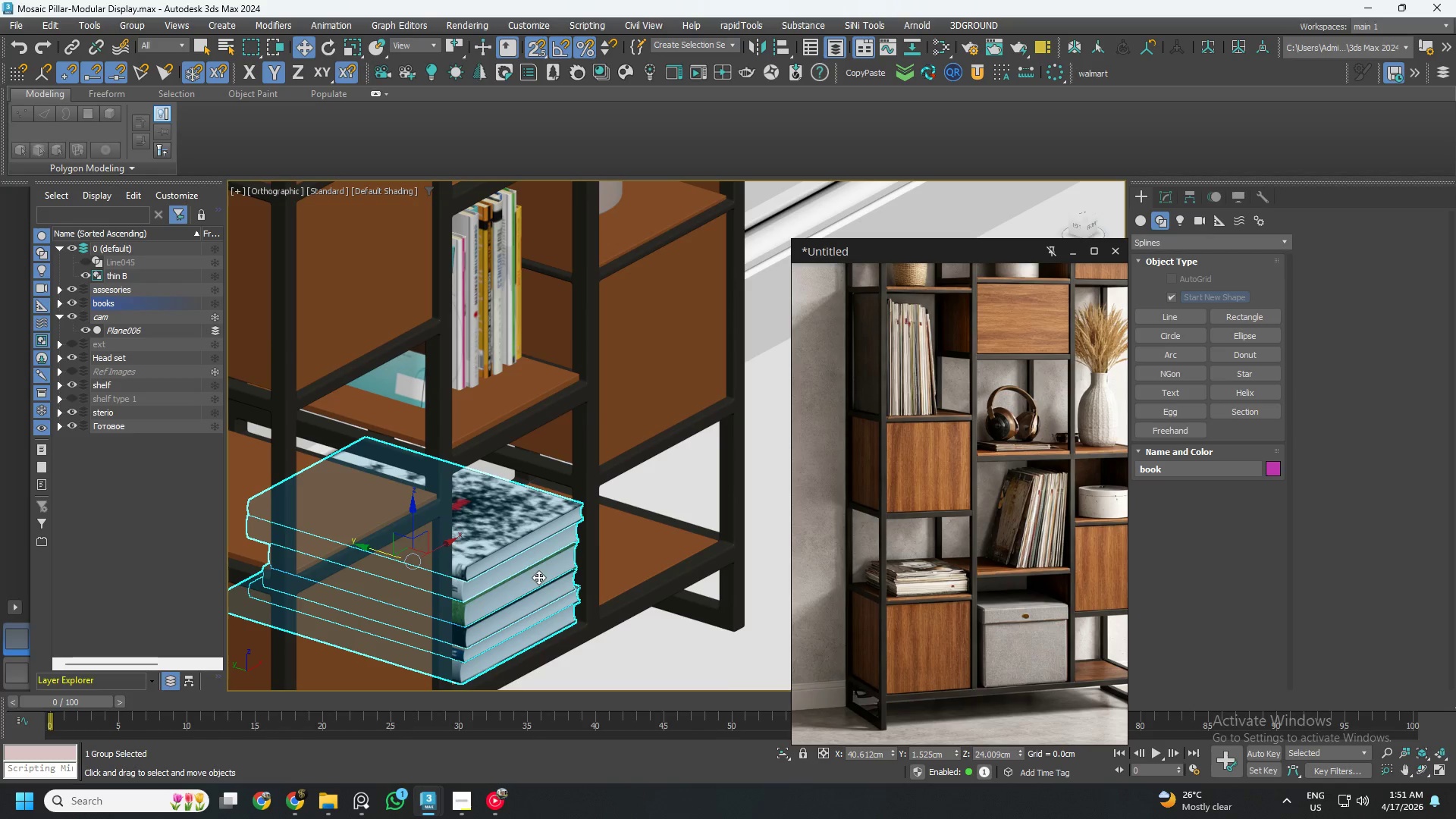 
scroll: coordinate [521, 570], scroll_direction: down, amount: 3.0
 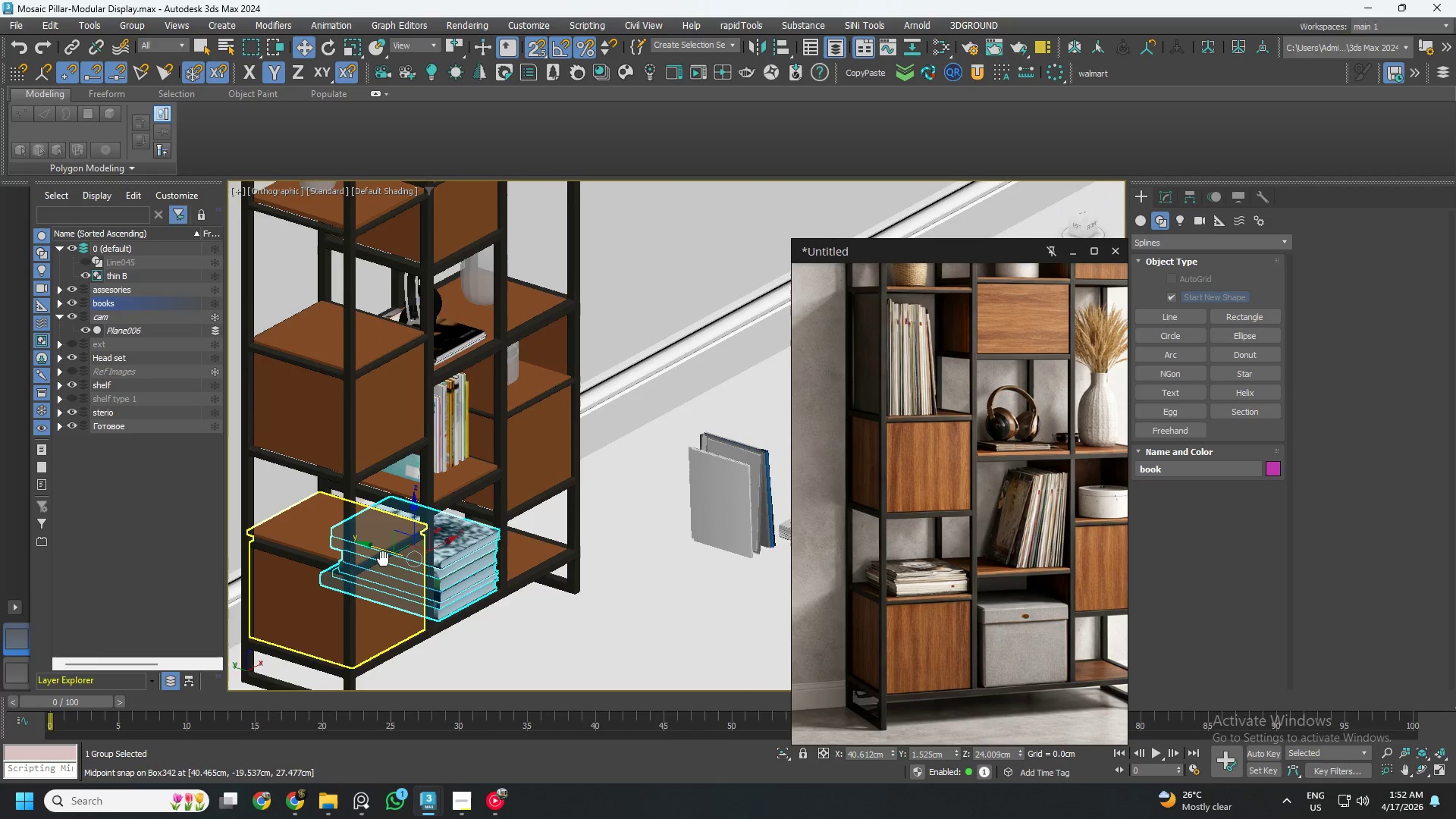 
key(Control+S)
 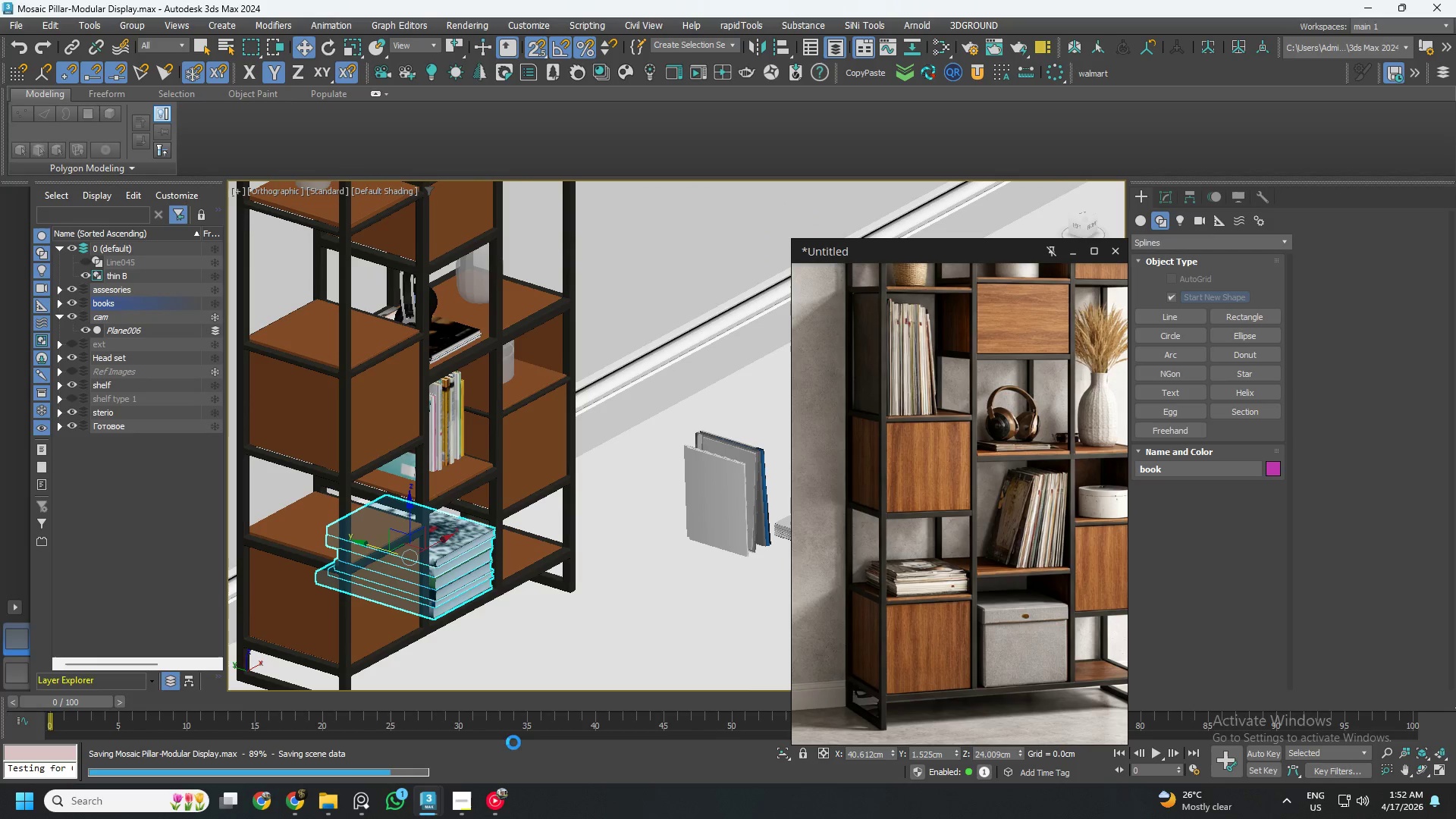 